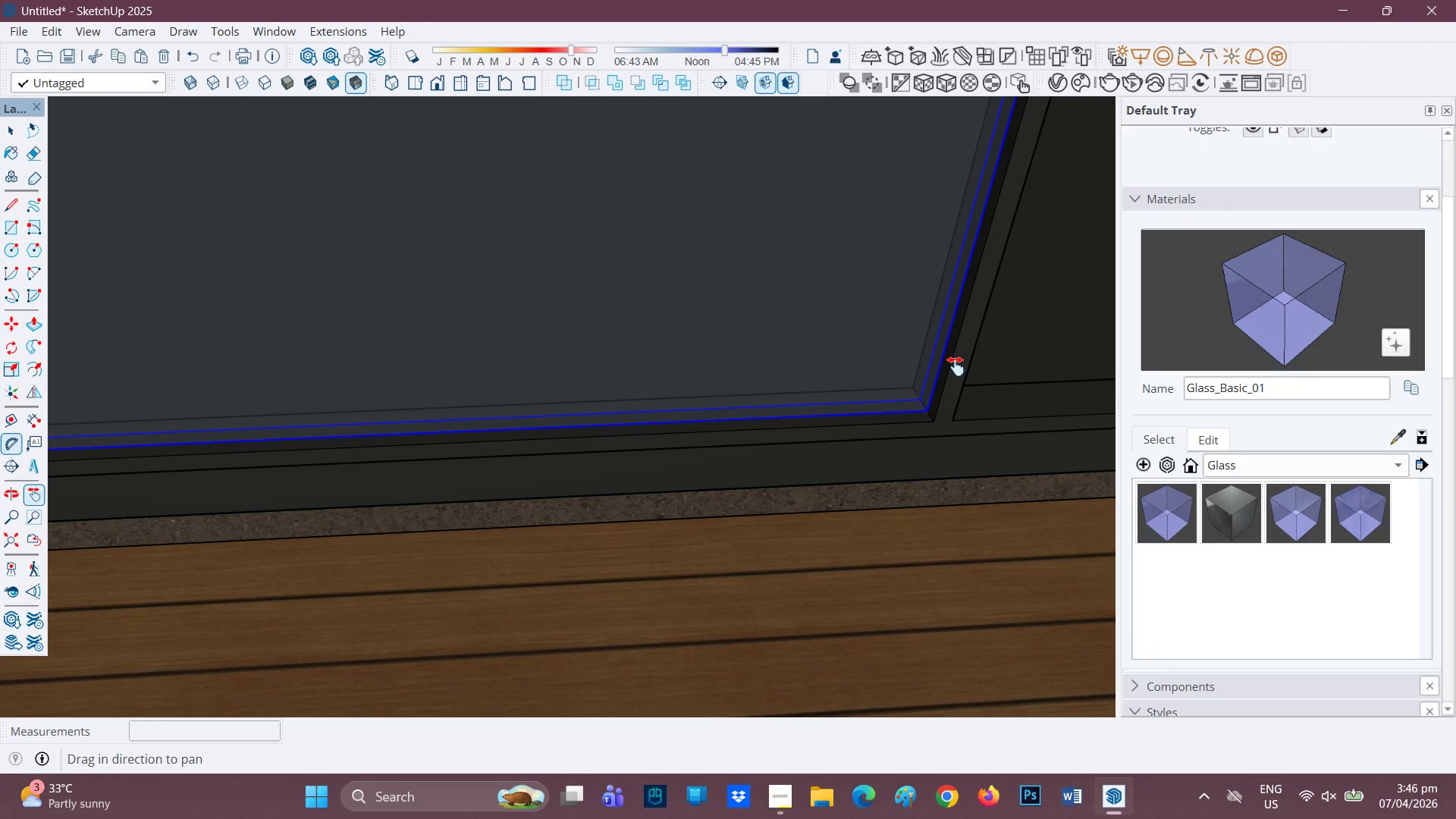 
left_click_drag(start_coordinate=[956, 366], to_coordinate=[173, 401])
 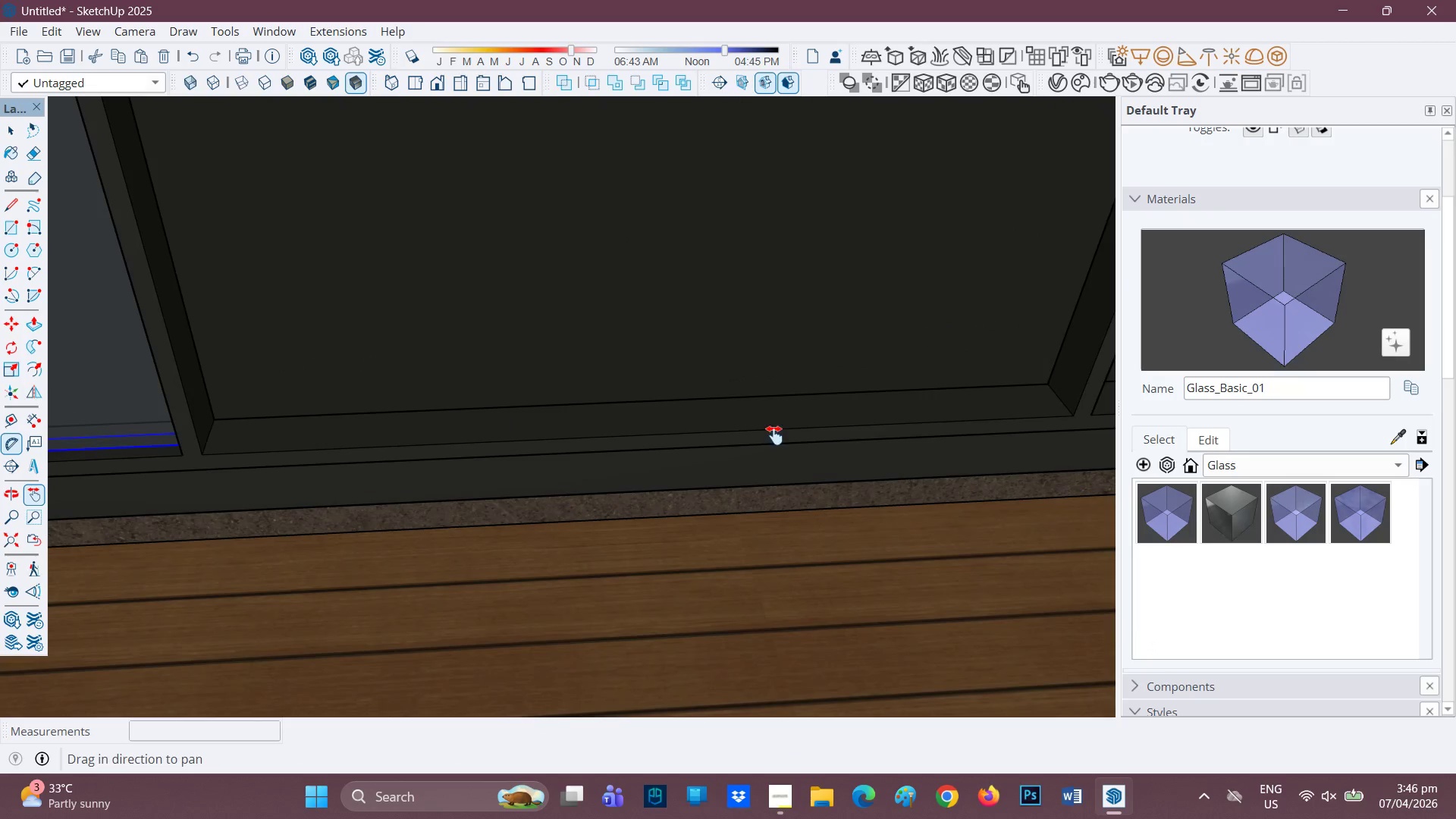 
scroll: coordinate [863, 424], scroll_direction: down, amount: 1.0
 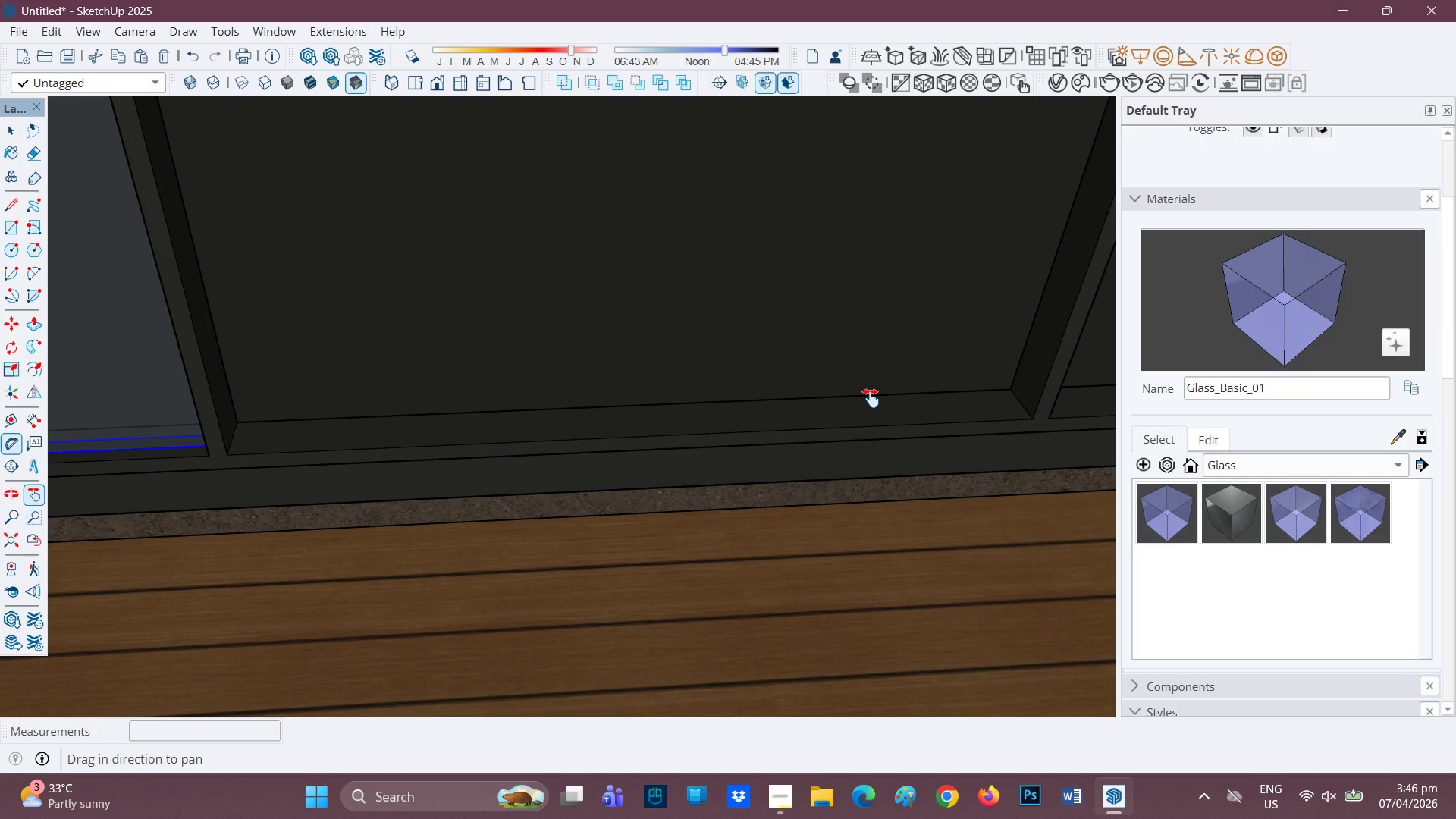 
key(Control+V)
 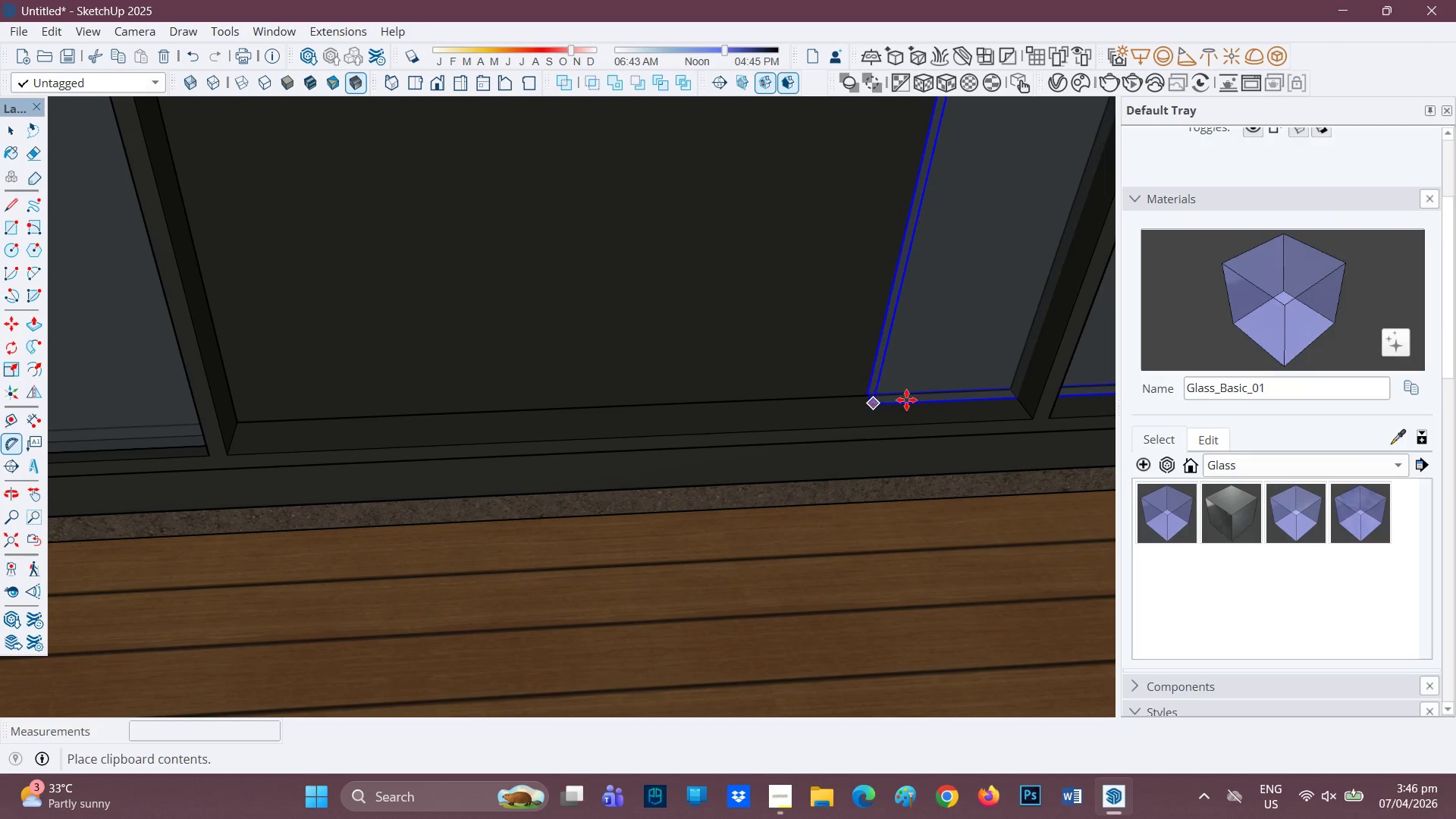 
scroll: coordinate [964, 380], scroll_direction: up, amount: 2.0
 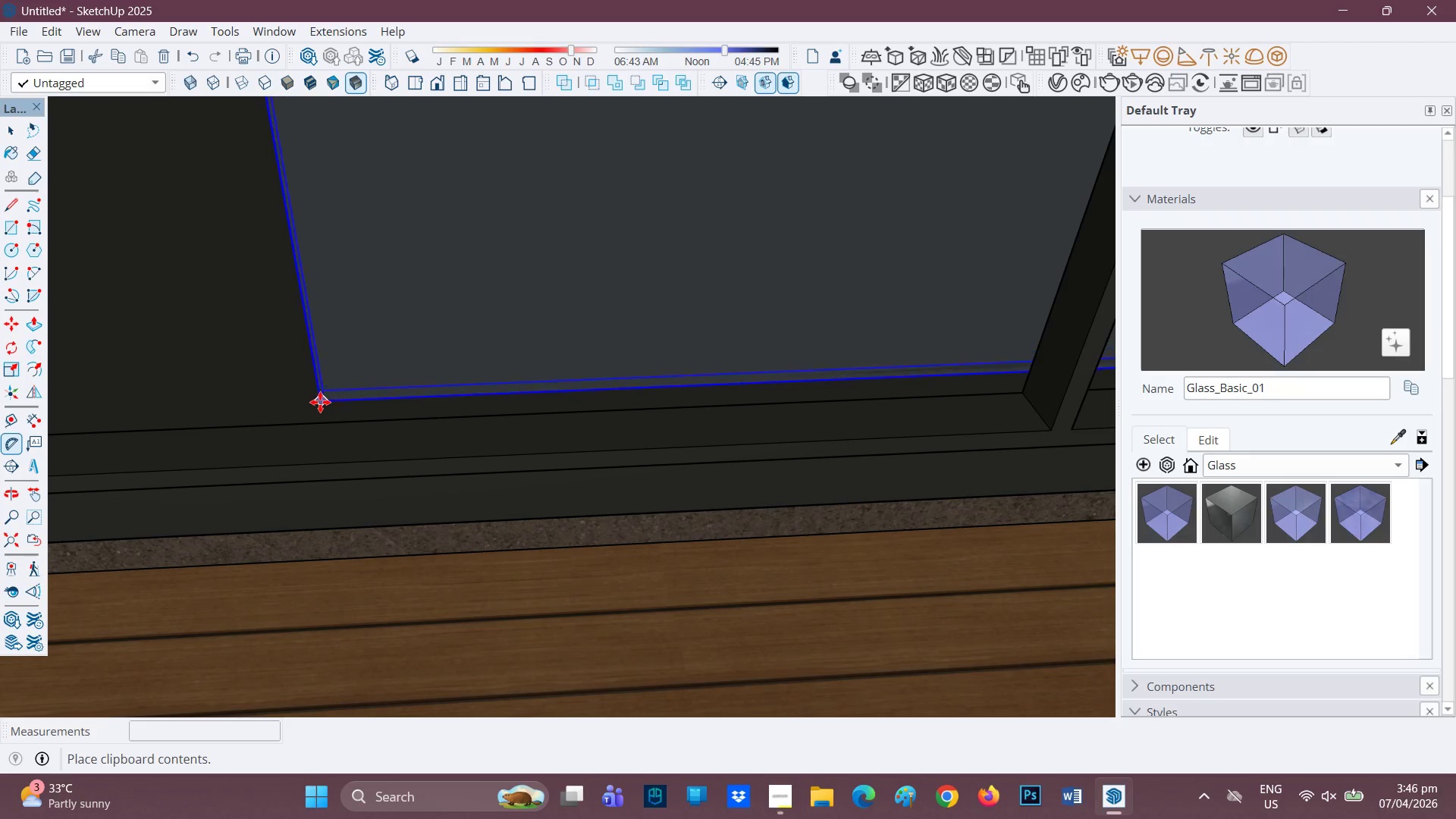 
key(H)
 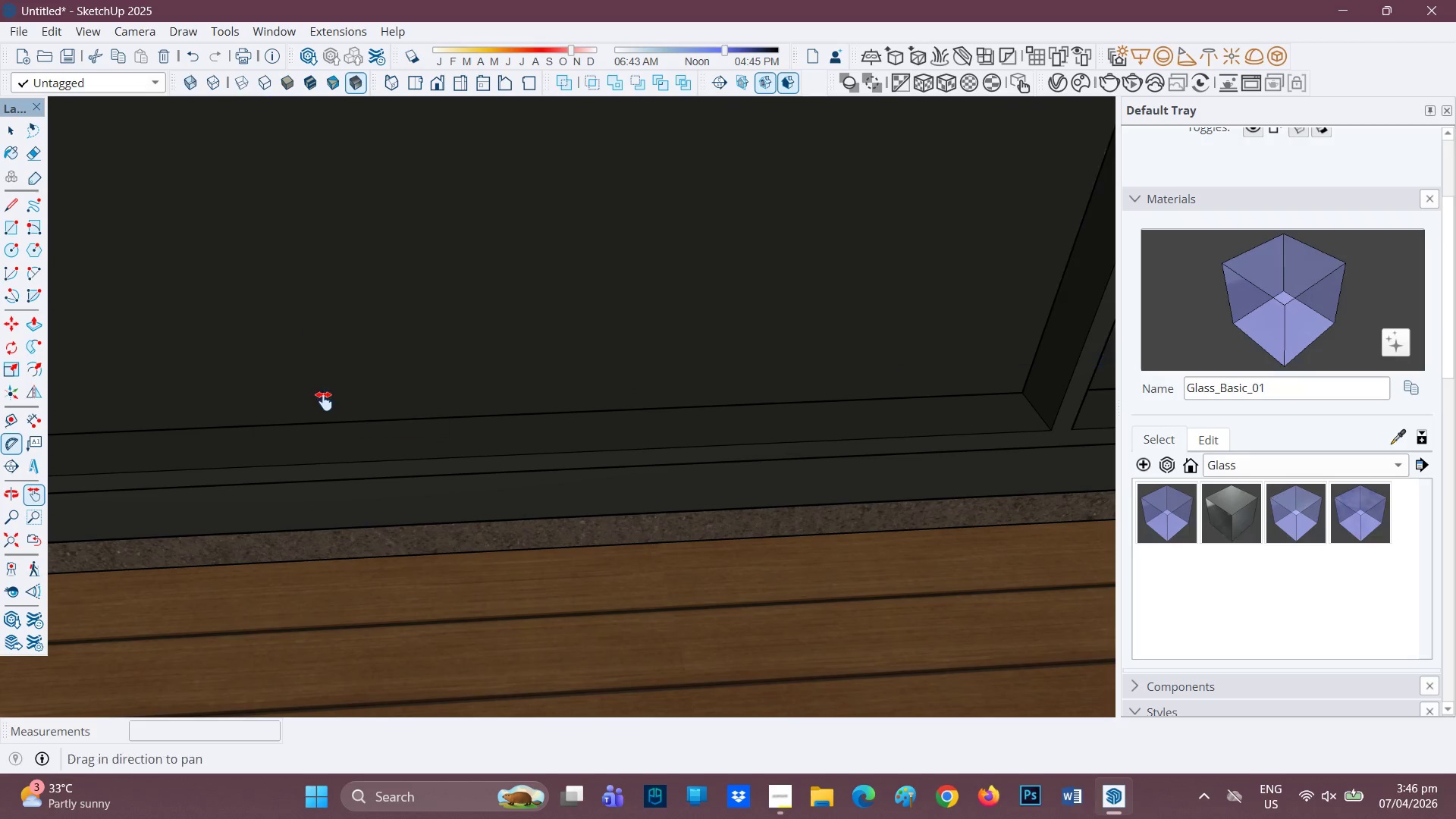 
left_click_drag(start_coordinate=[320, 401], to_coordinate=[821, 456])
 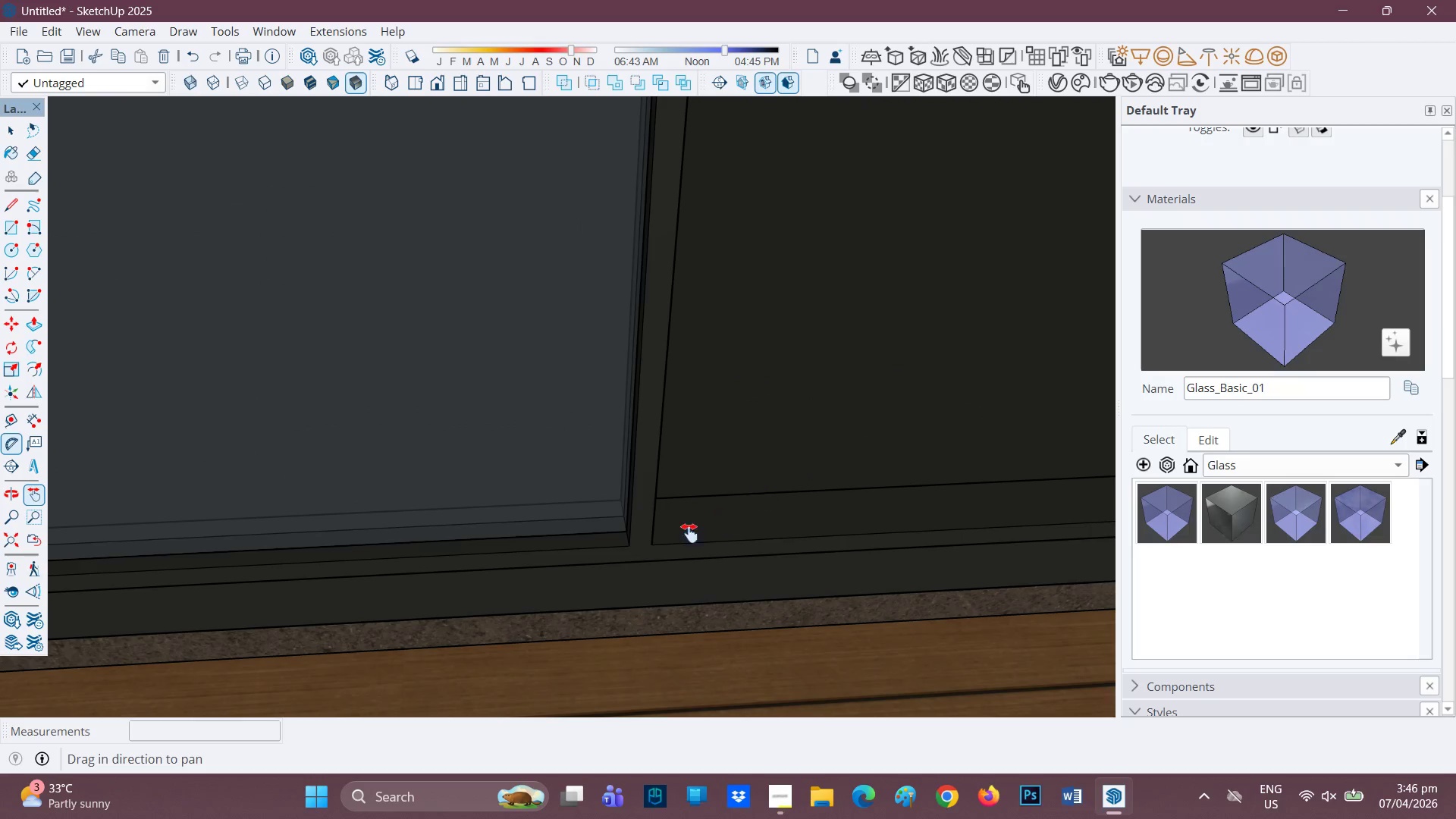 
scroll: coordinate [647, 531], scroll_direction: up, amount: 3.0
 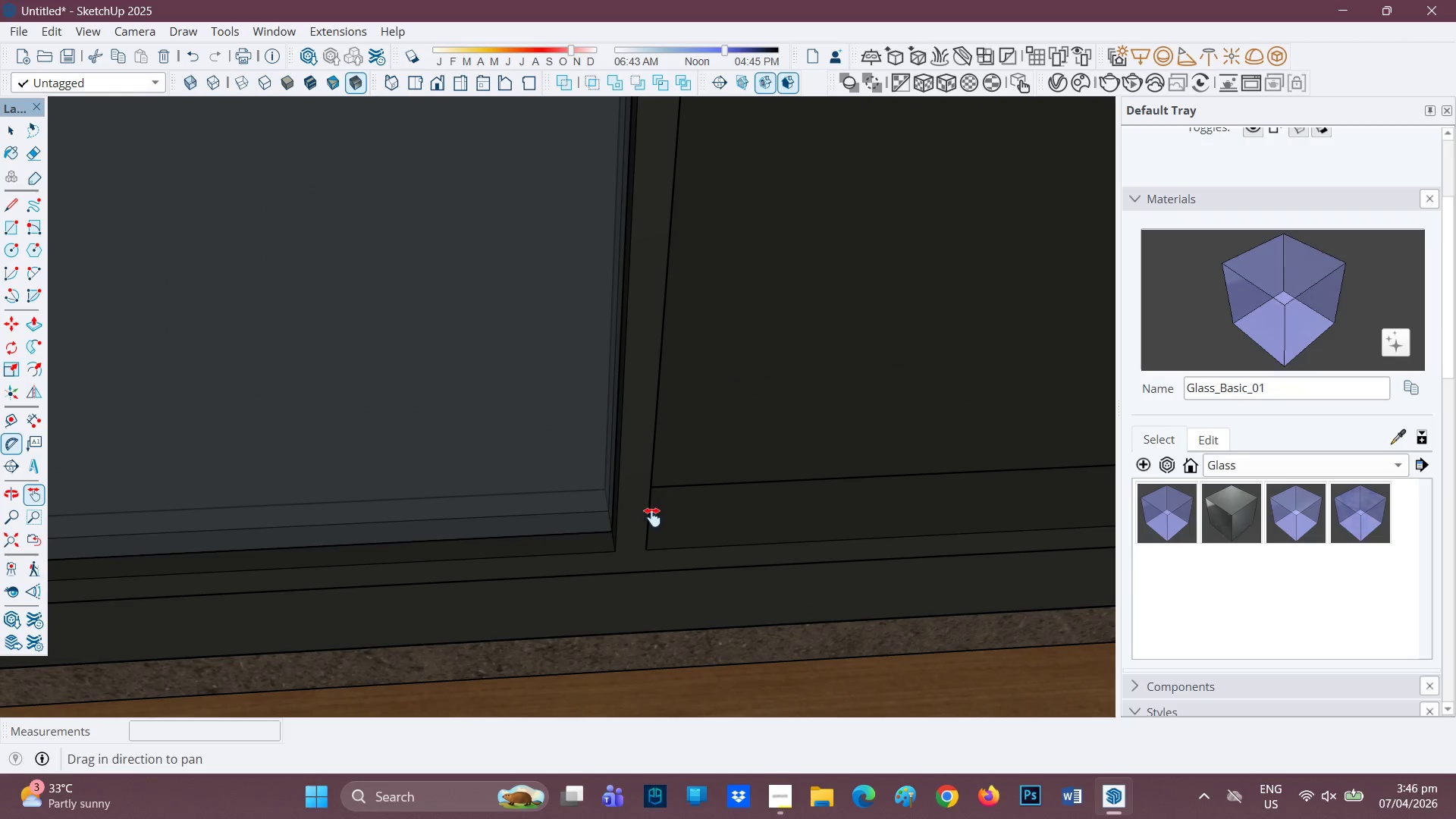 
key(M)
 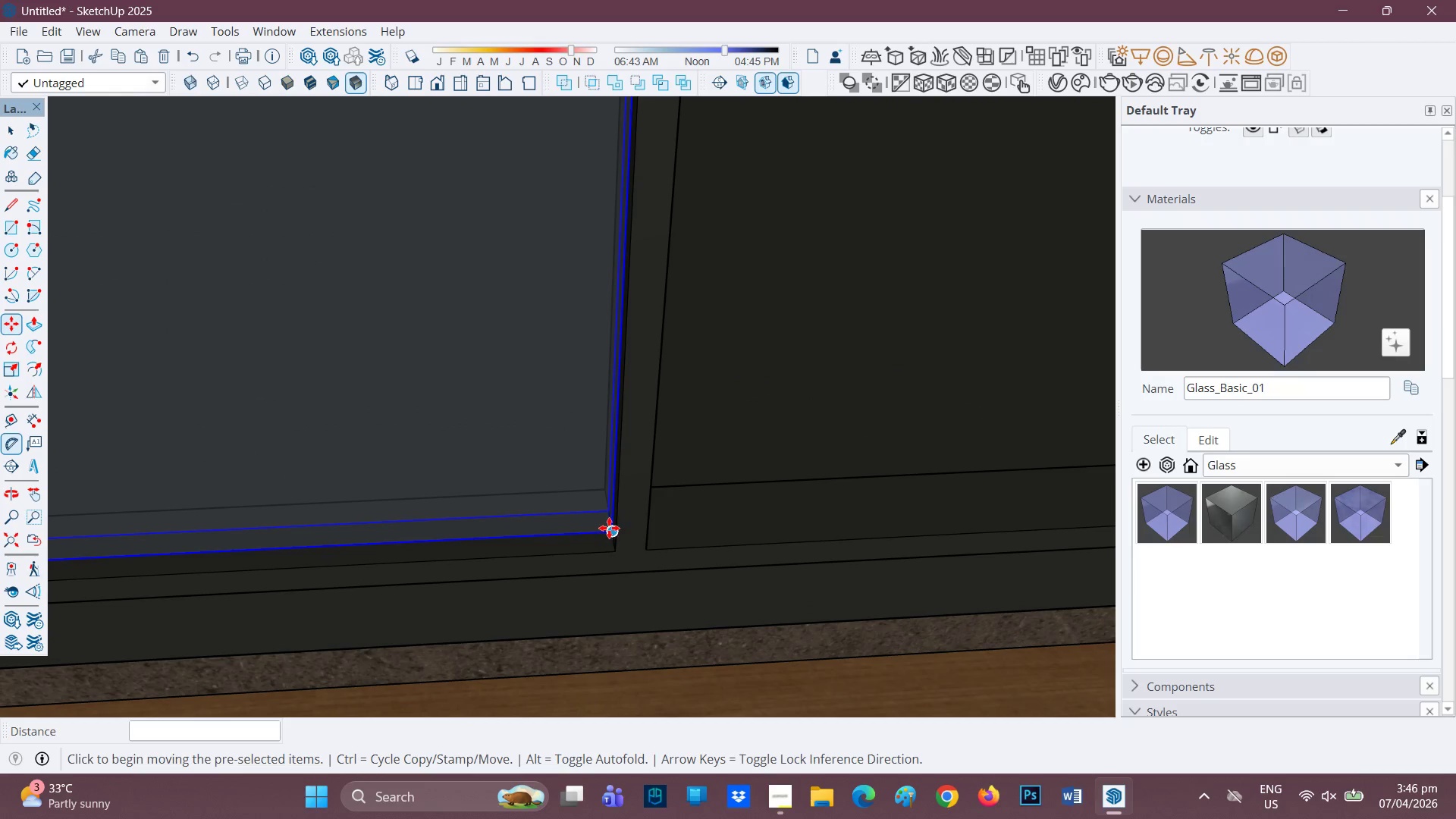 
key(Control+V)
 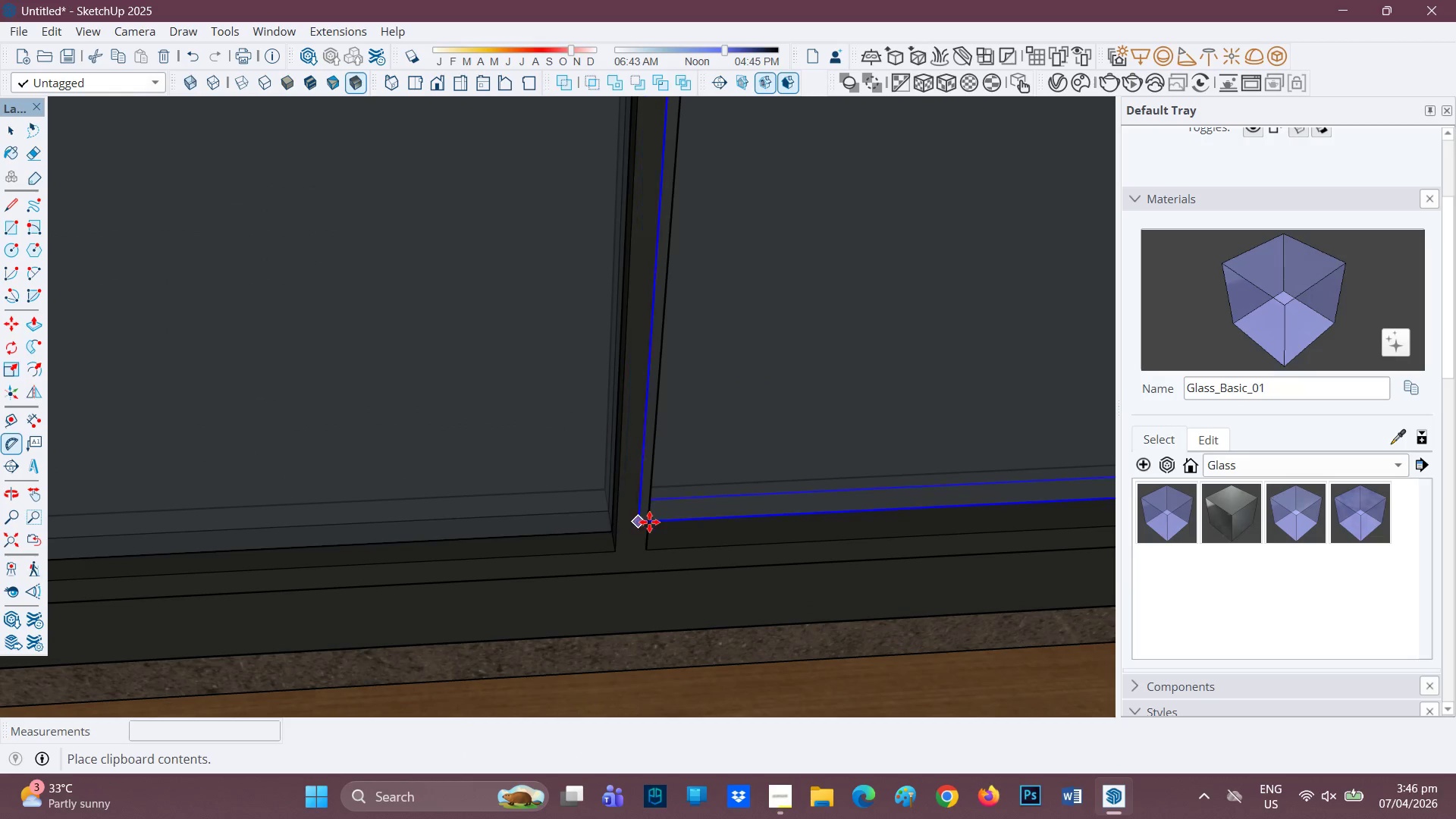 
scroll: coordinate [664, 522], scroll_direction: up, amount: 12.0
 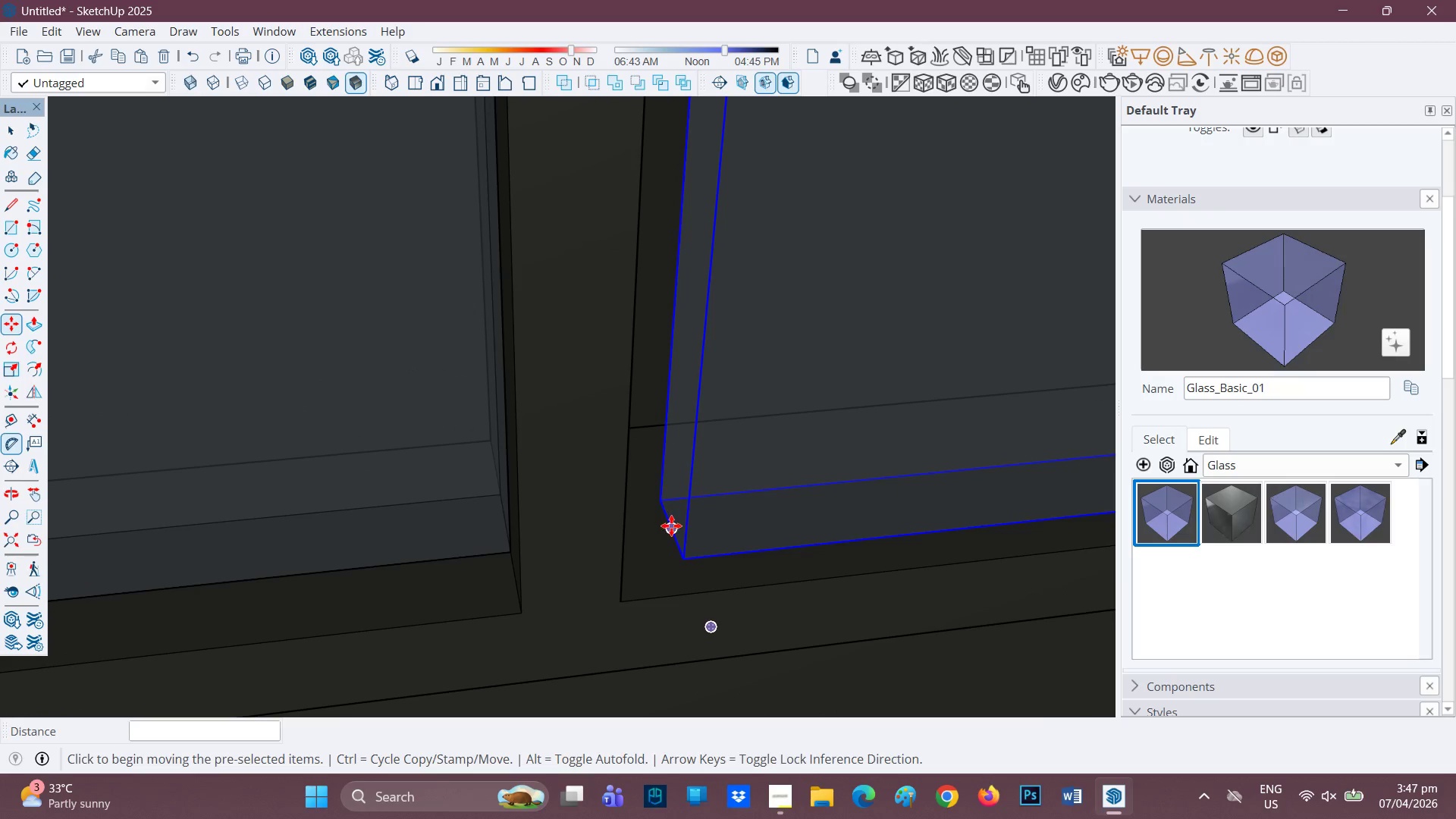 
left_click([672, 525])
 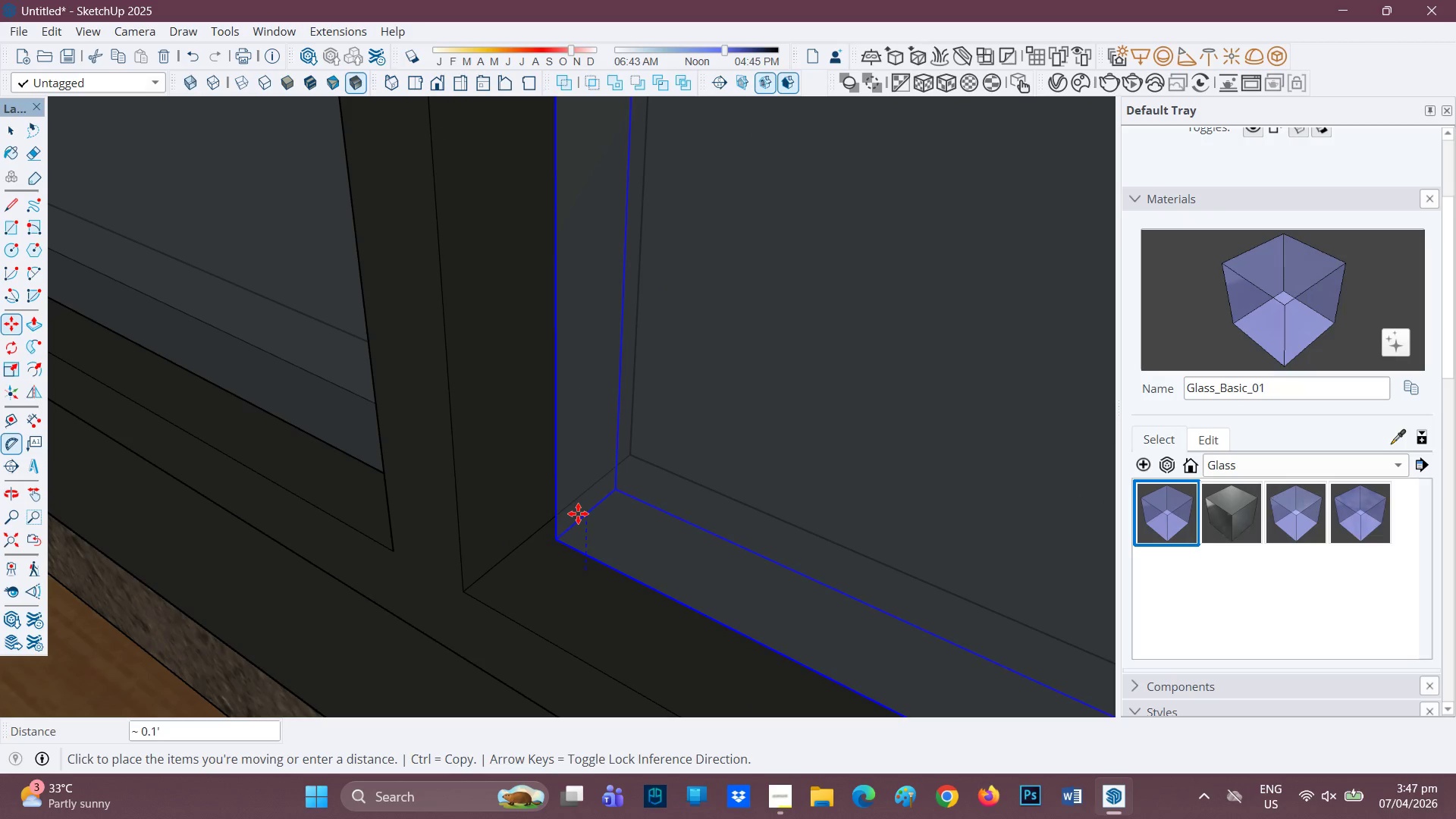 
left_click([556, 516])
 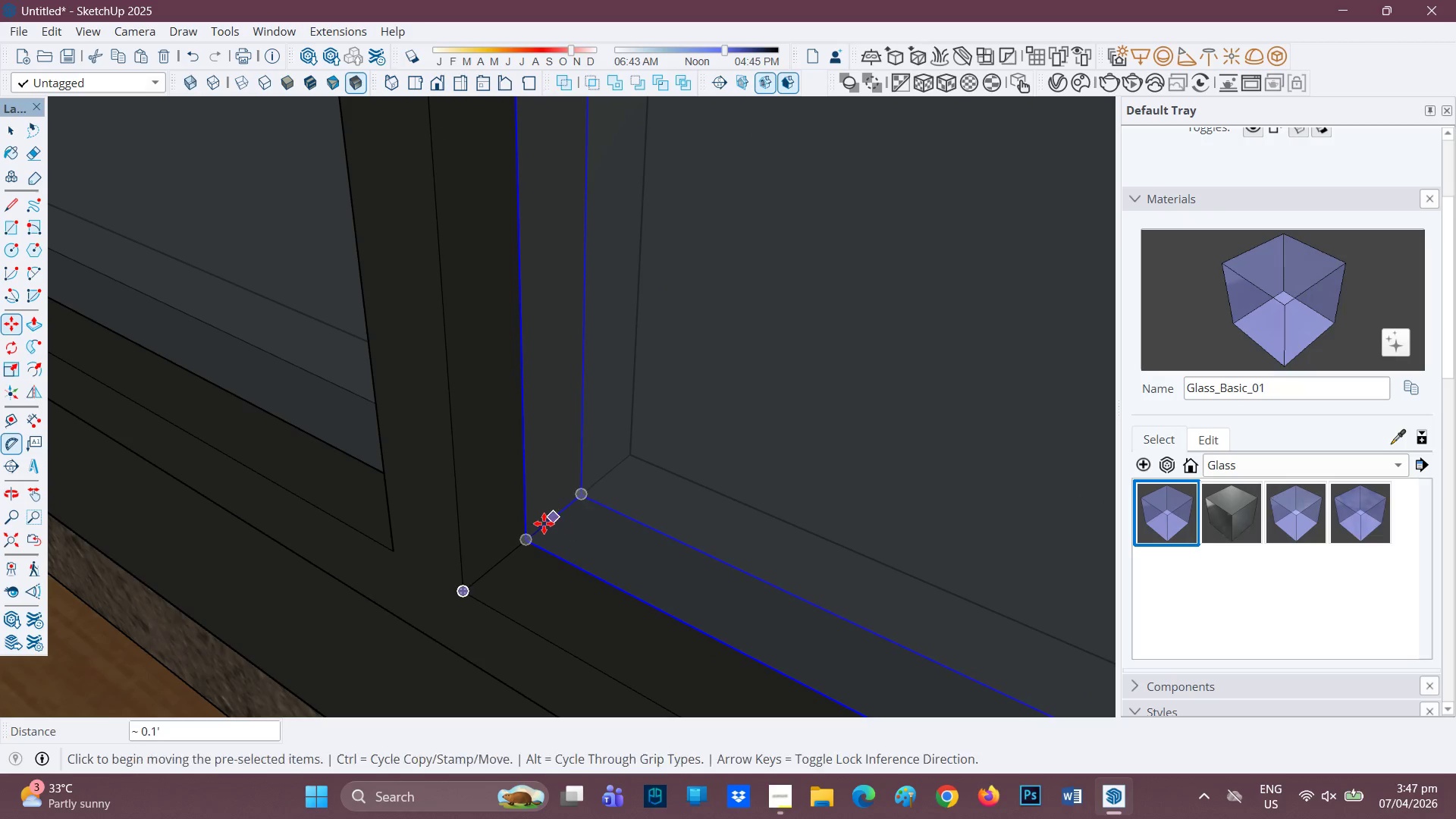 
key(H)
 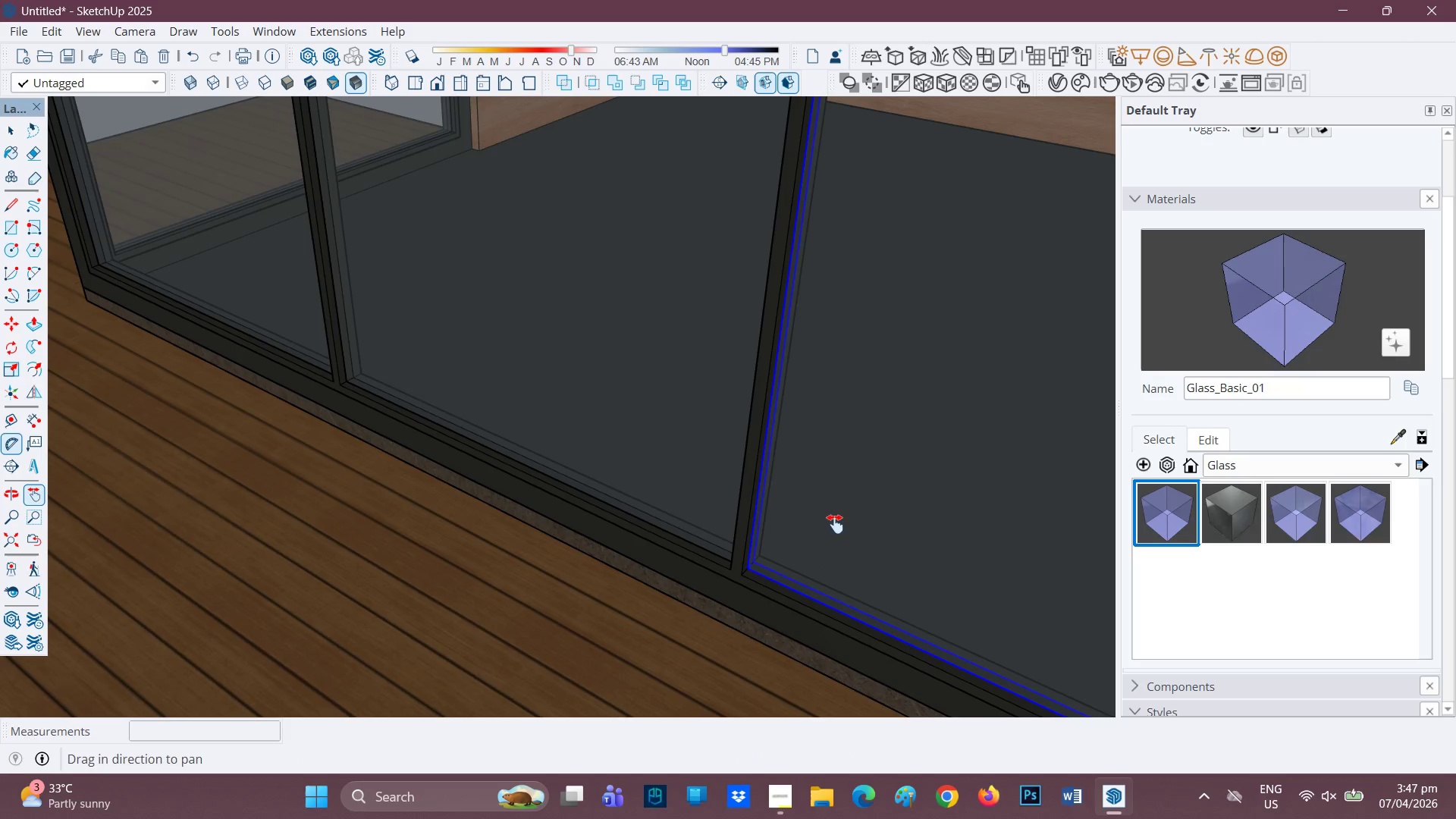 
left_click_drag(start_coordinate=[834, 522], to_coordinate=[369, 270])
 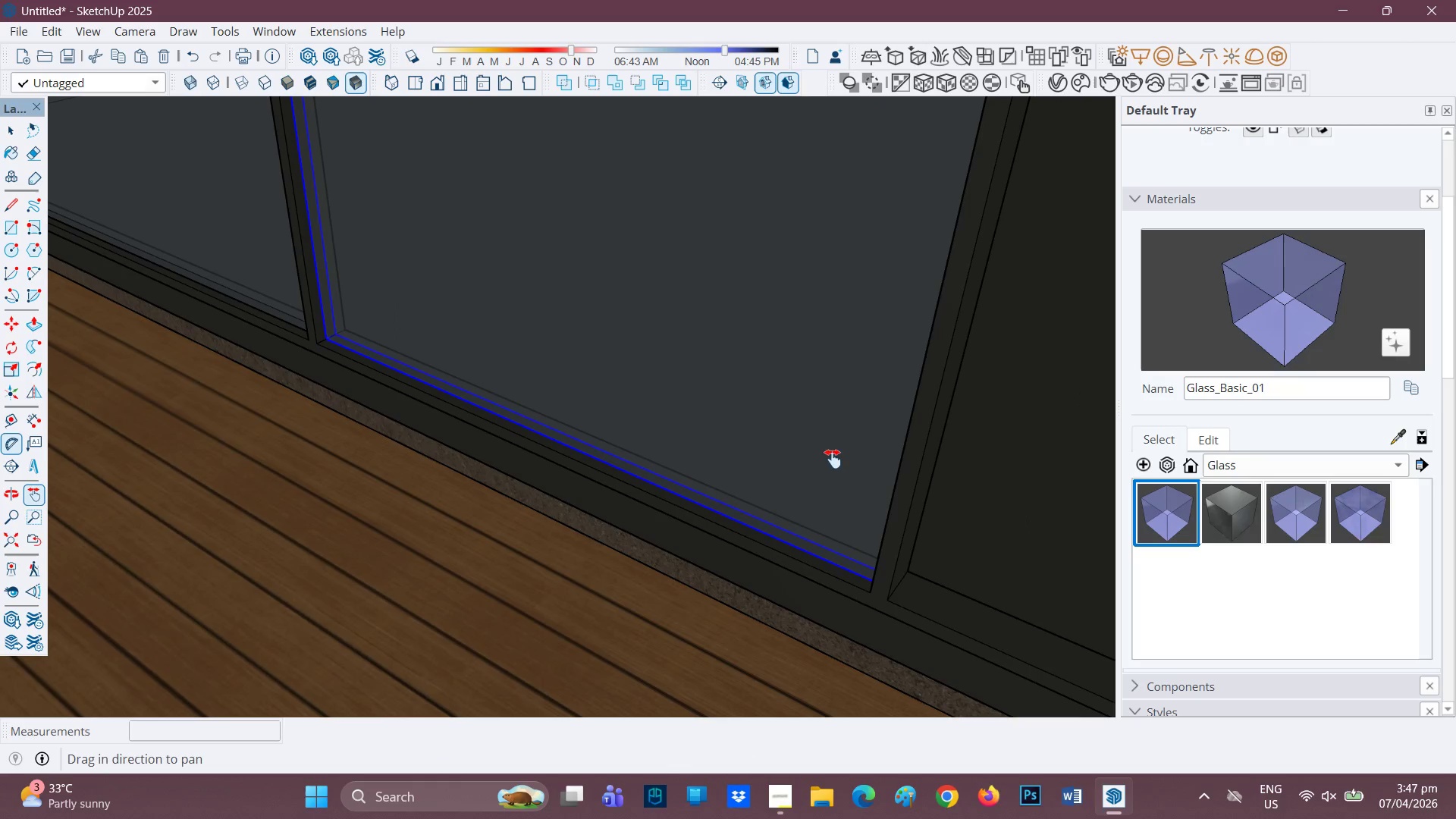 
scroll: coordinate [816, 579], scroll_direction: down, amount: 44.0
 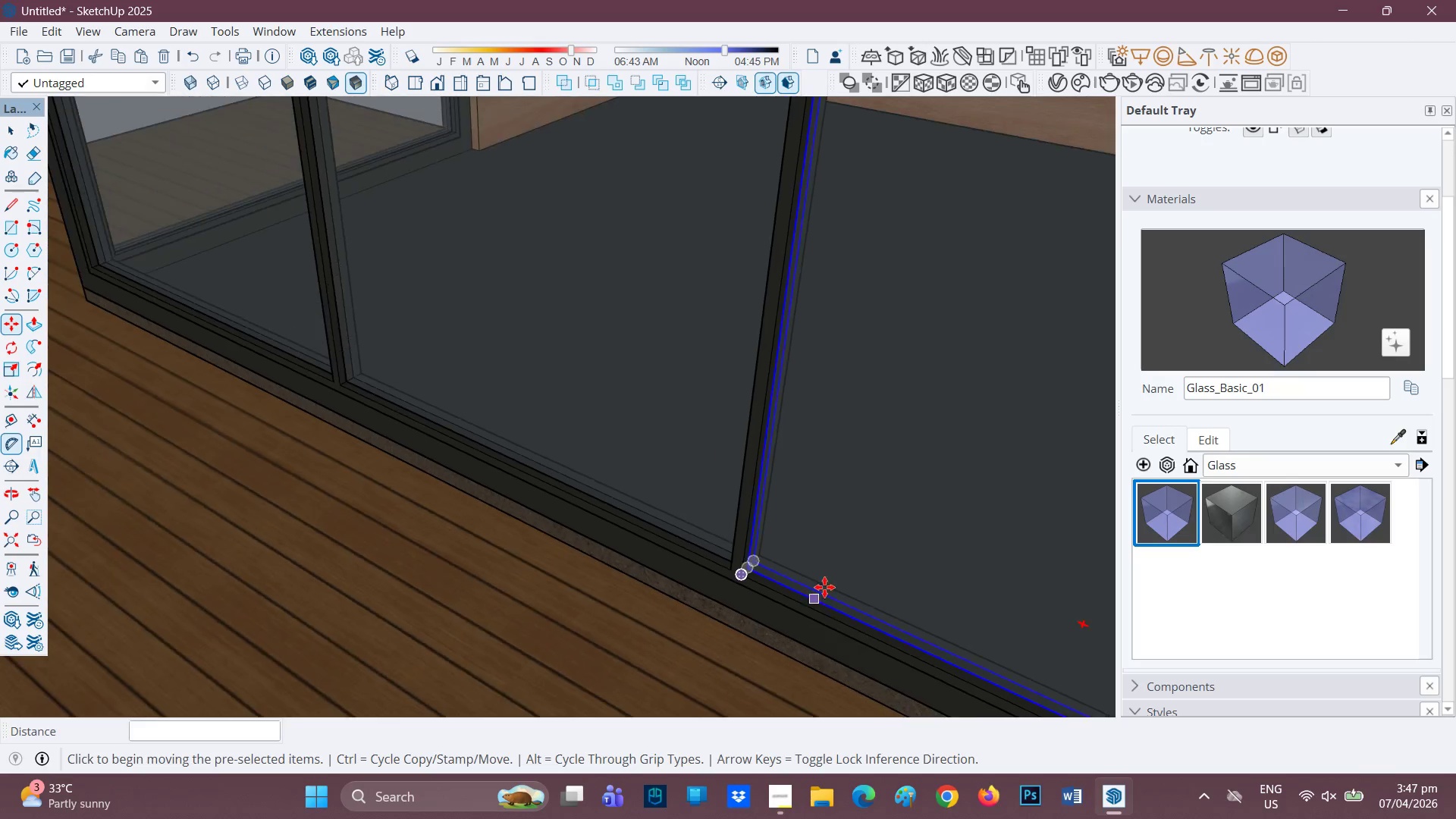 
left_click_drag(start_coordinate=[832, 465], to_coordinate=[532, 464])
 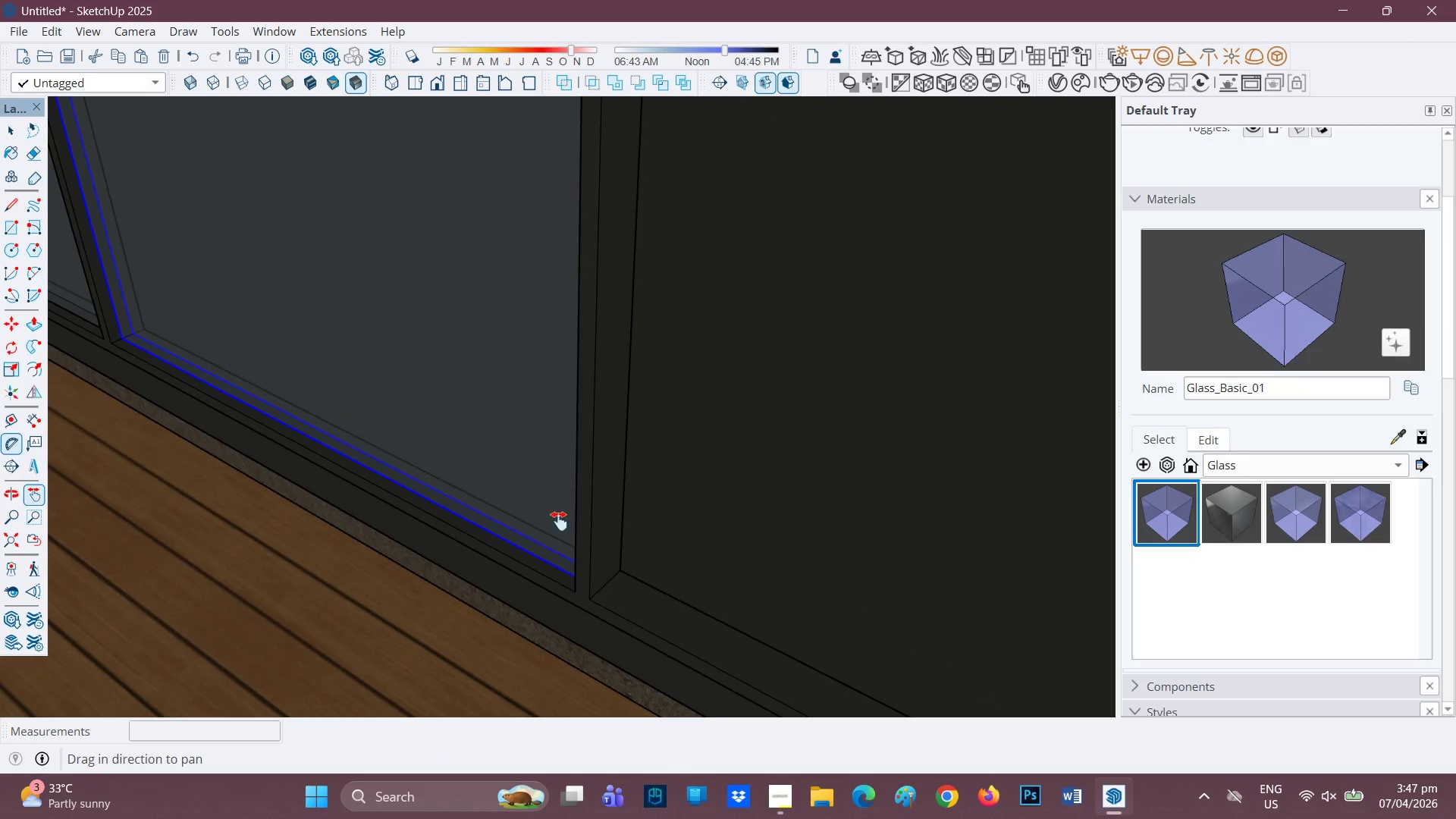 
scroll: coordinate [572, 532], scroll_direction: up, amount: 3.0
 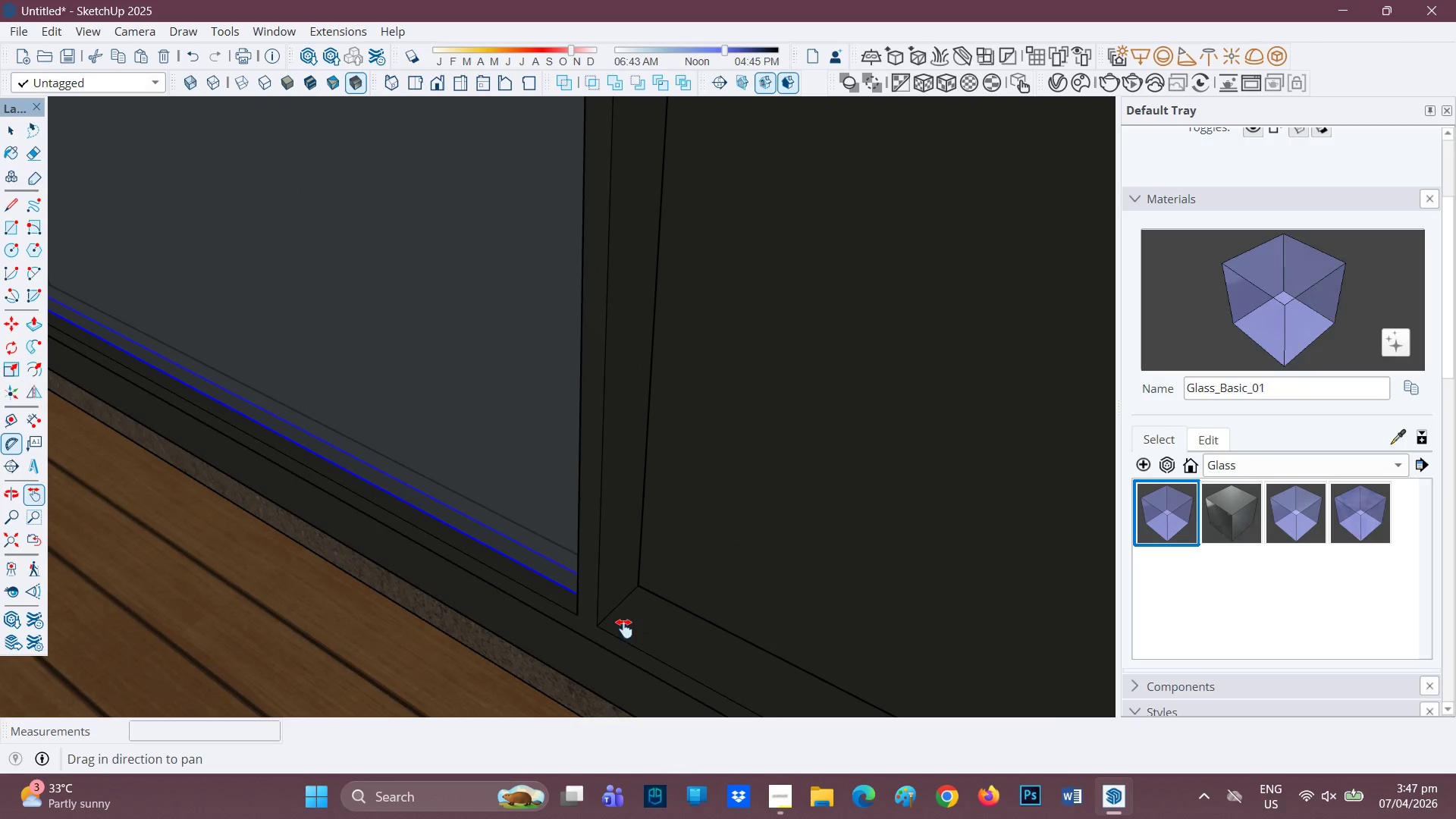 
key(Control+V)
 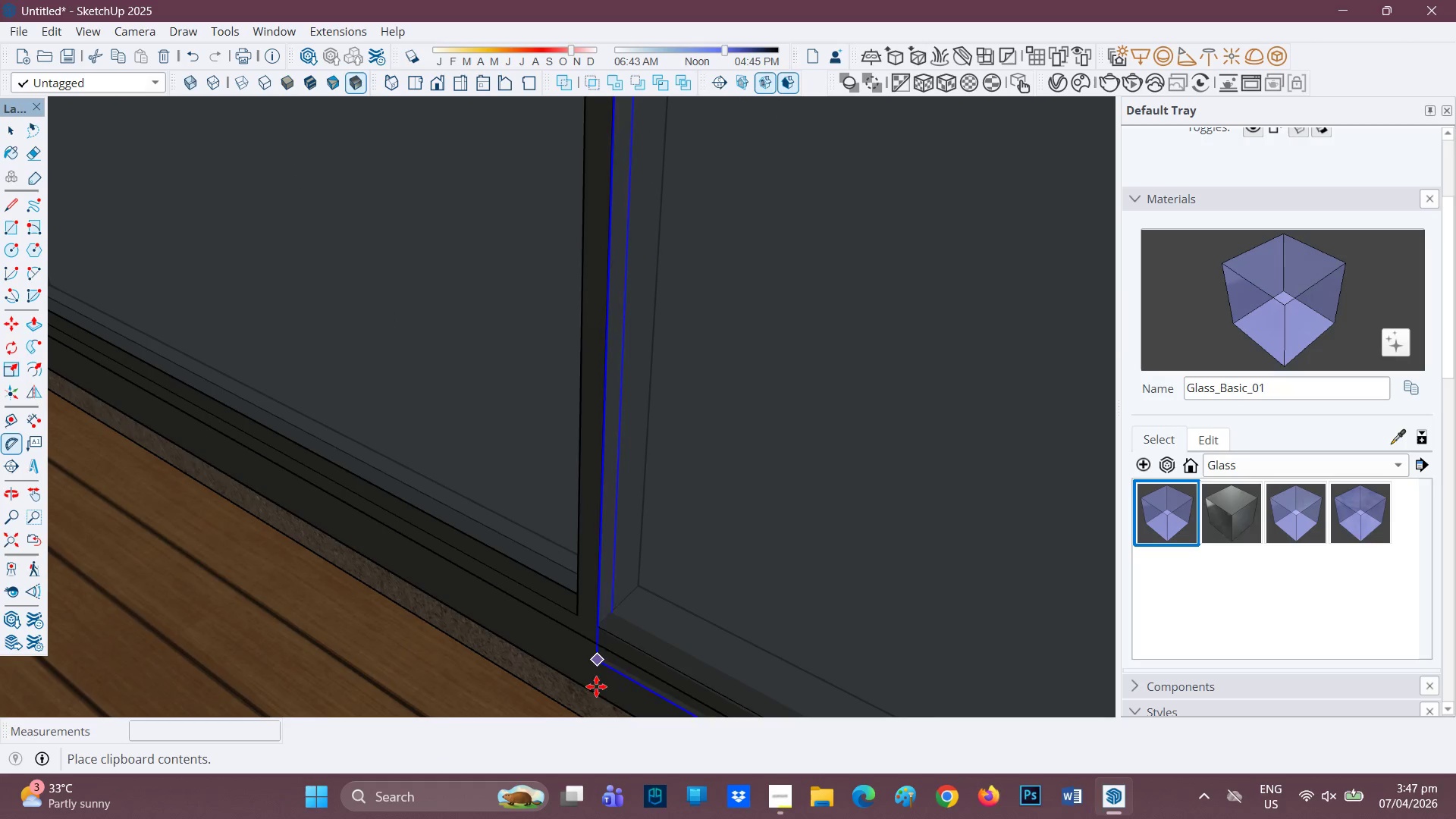 
scroll: coordinate [639, 573], scroll_direction: up, amount: 6.0
 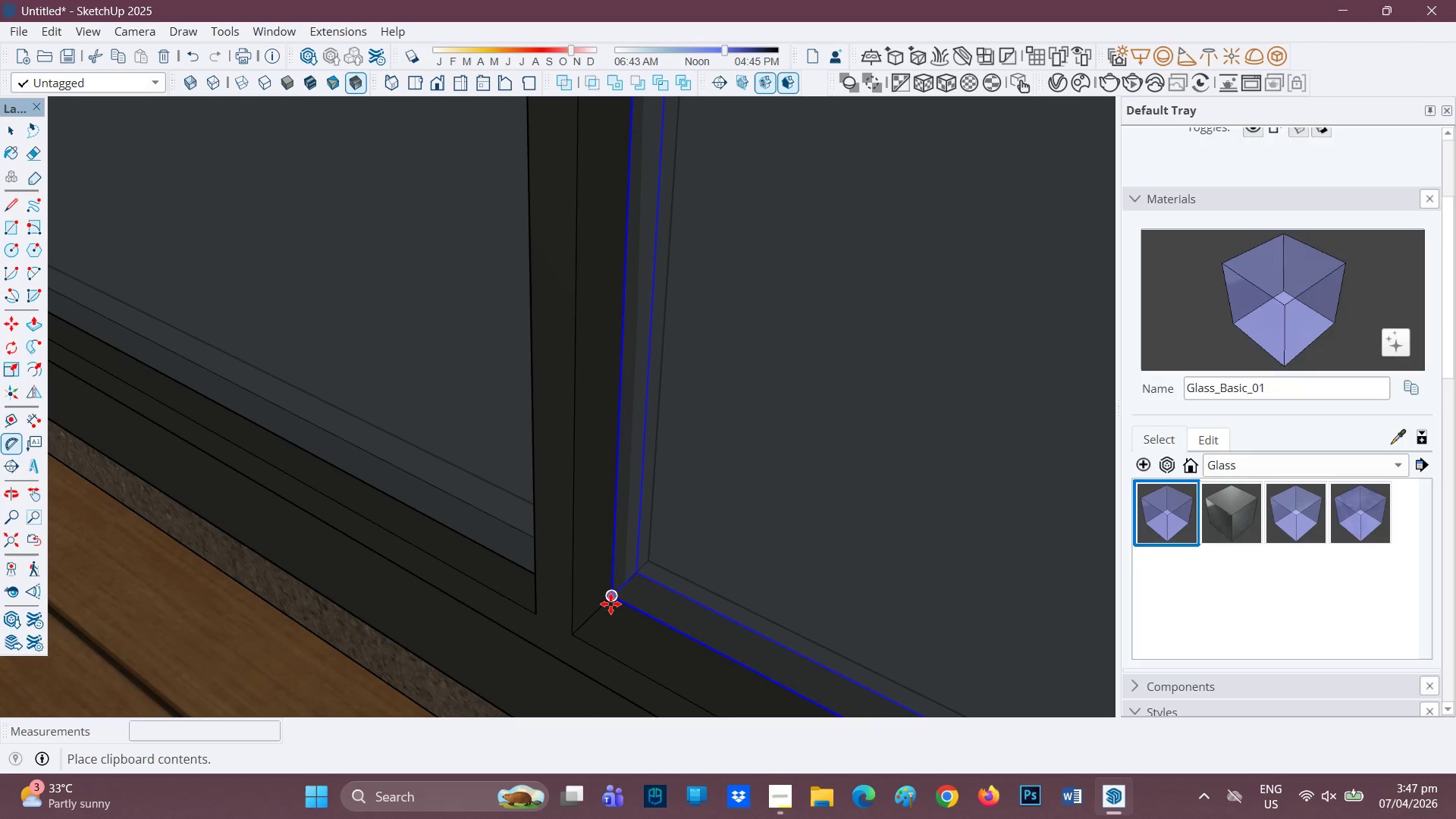 
left_click([610, 605])
 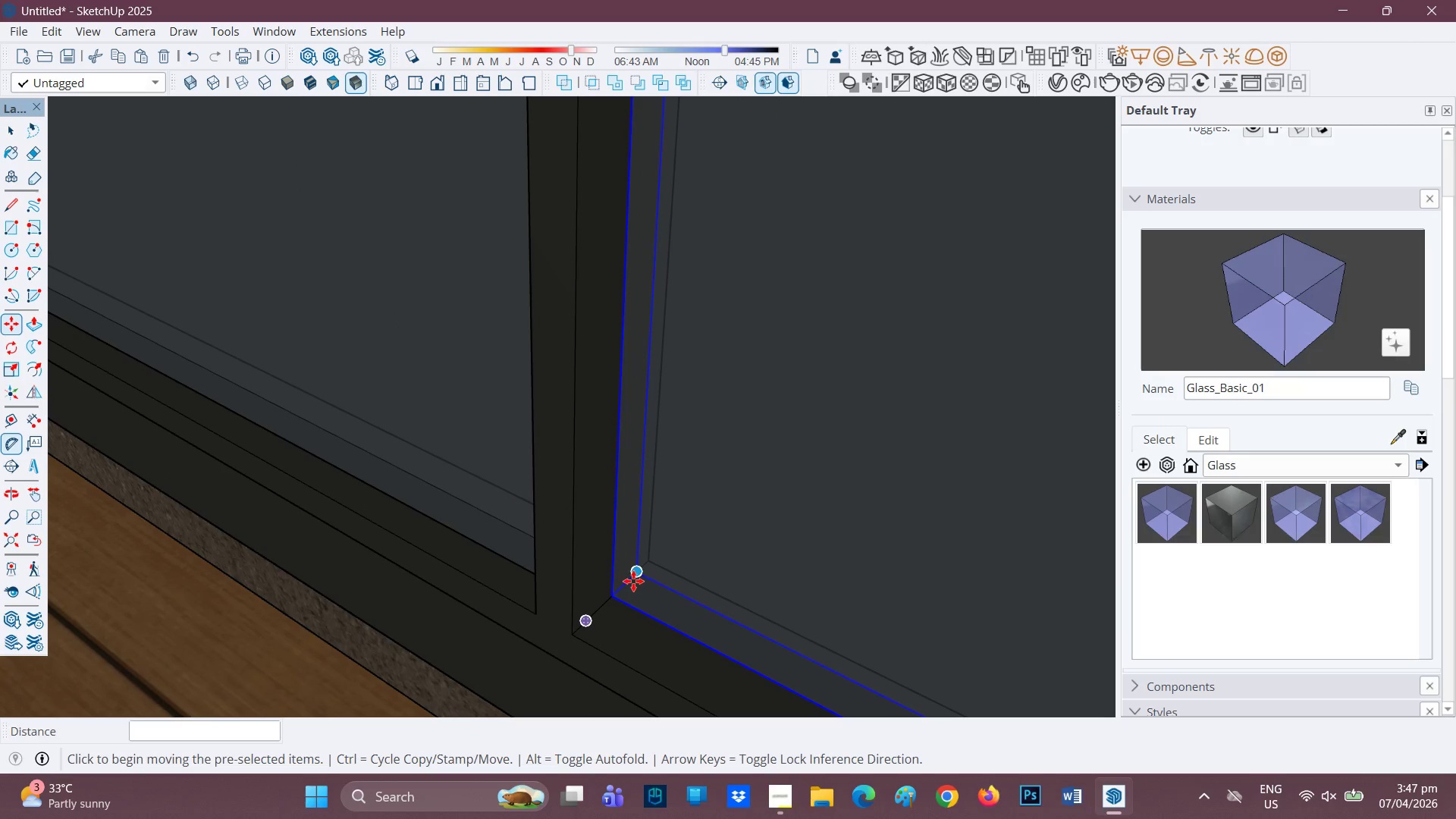 
scroll: coordinate [643, 577], scroll_direction: up, amount: 18.0
 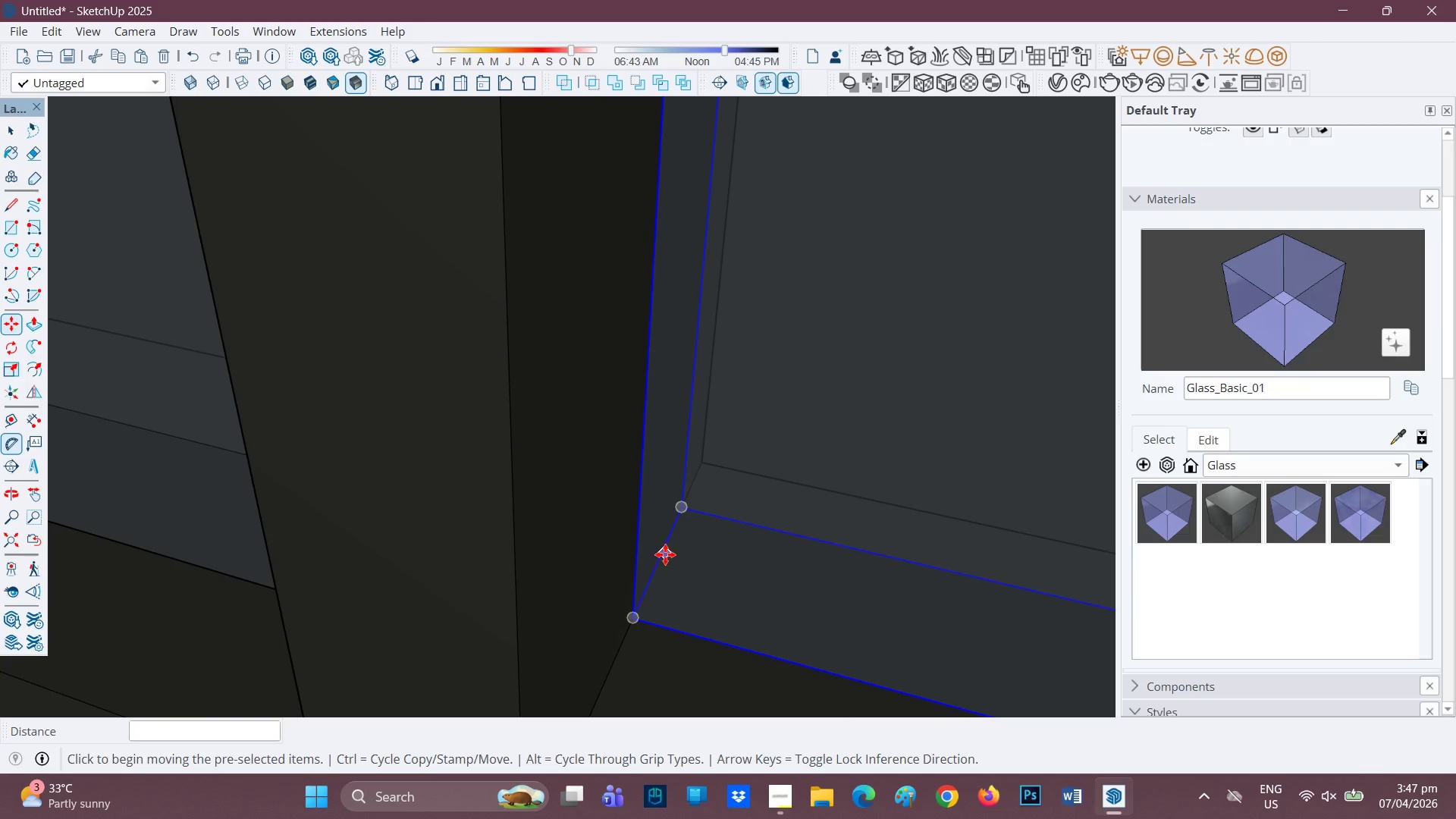 
left_click([661, 556])
 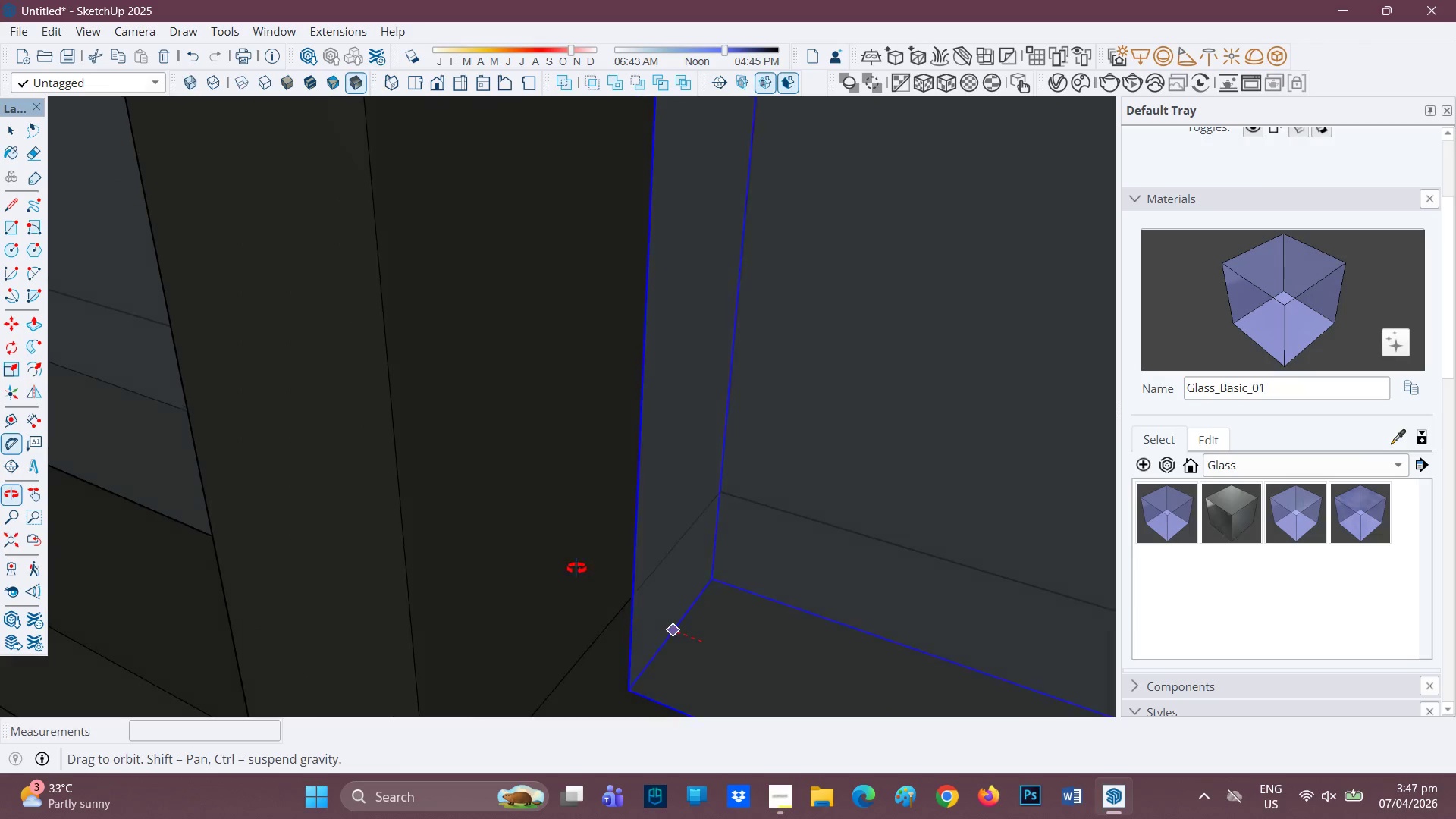 
wait(12.27)
 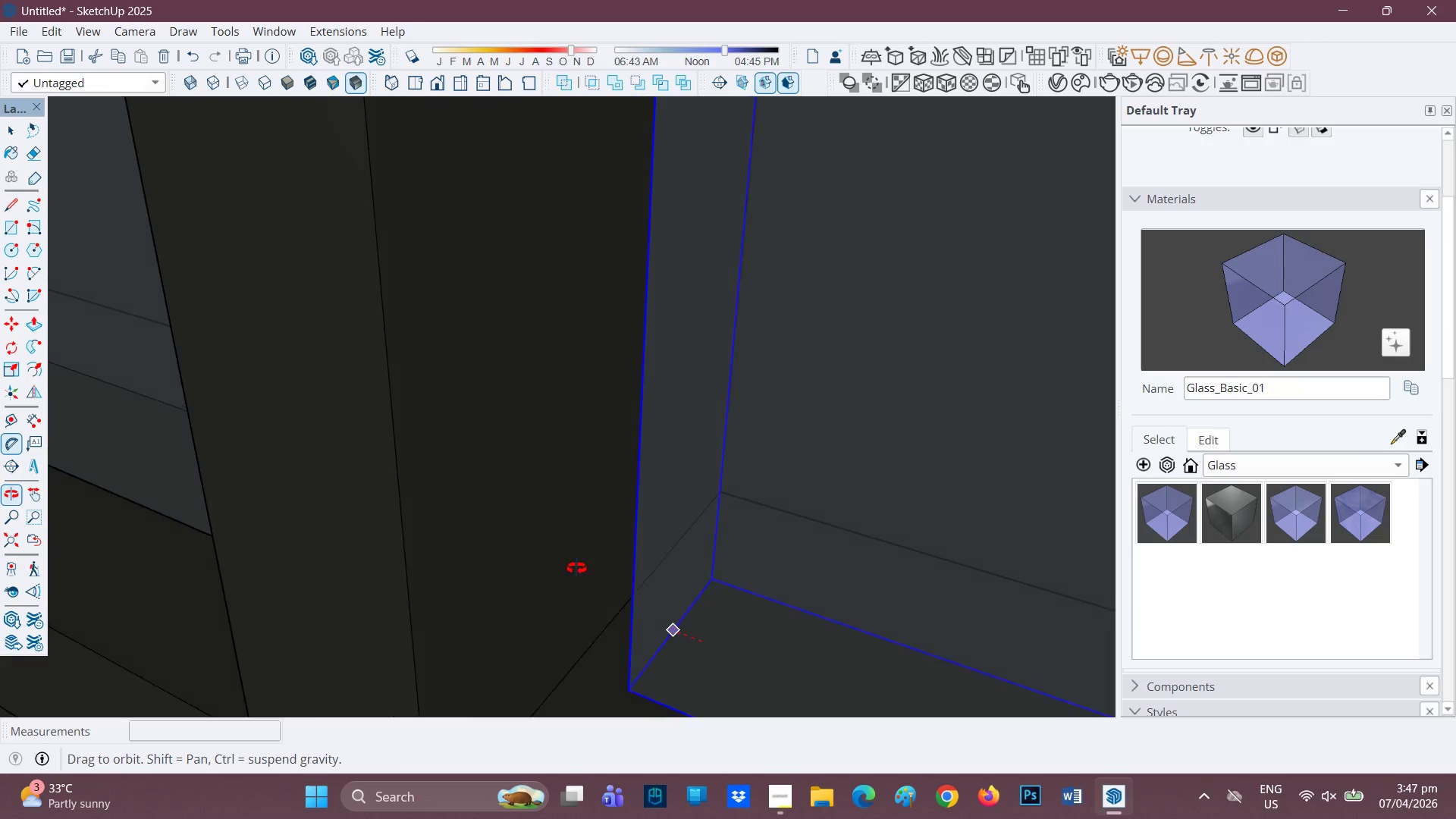 
left_click([632, 617])
 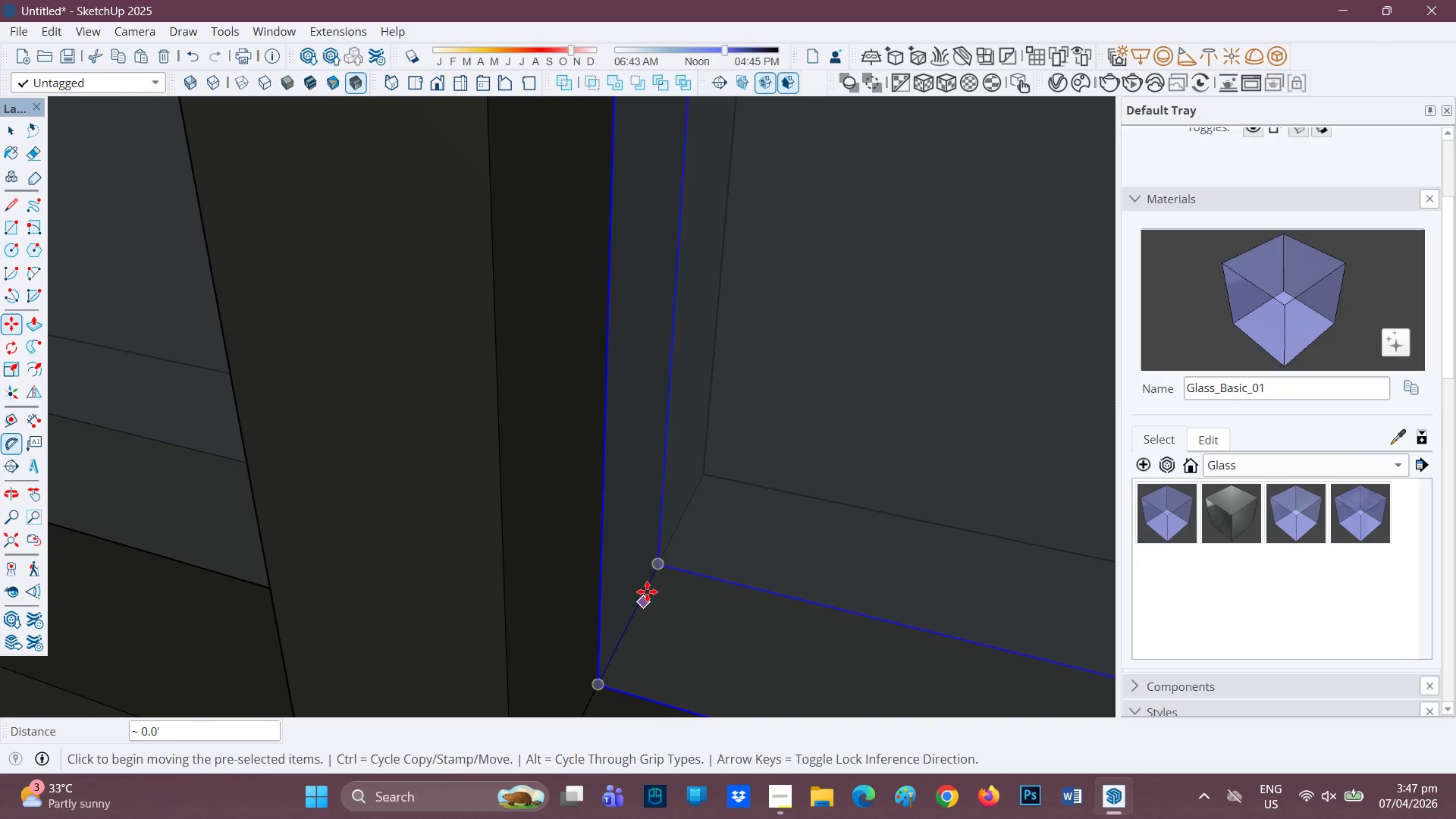 
key(H)
 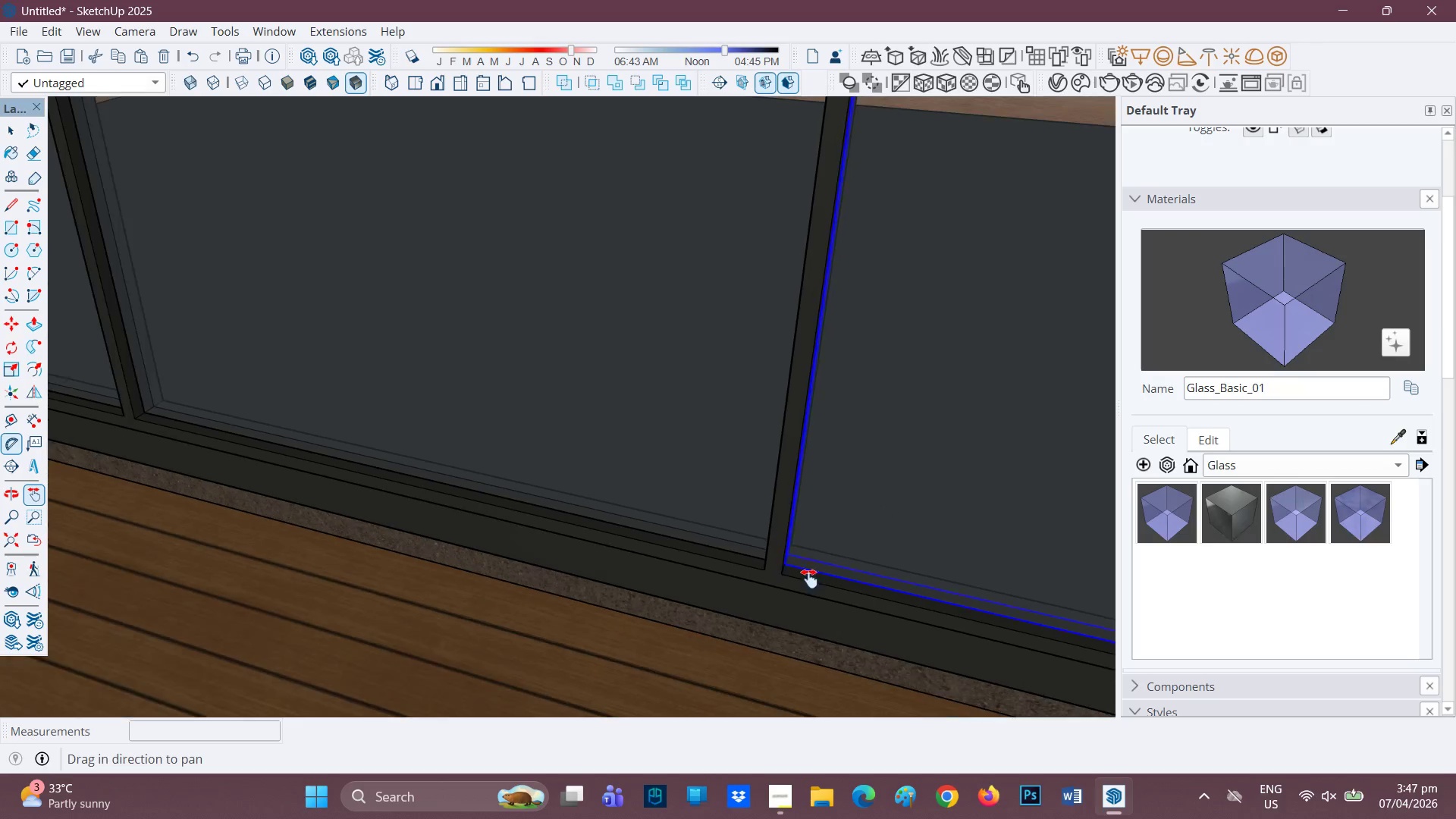 
left_click_drag(start_coordinate=[820, 530], to_coordinate=[328, 353])
 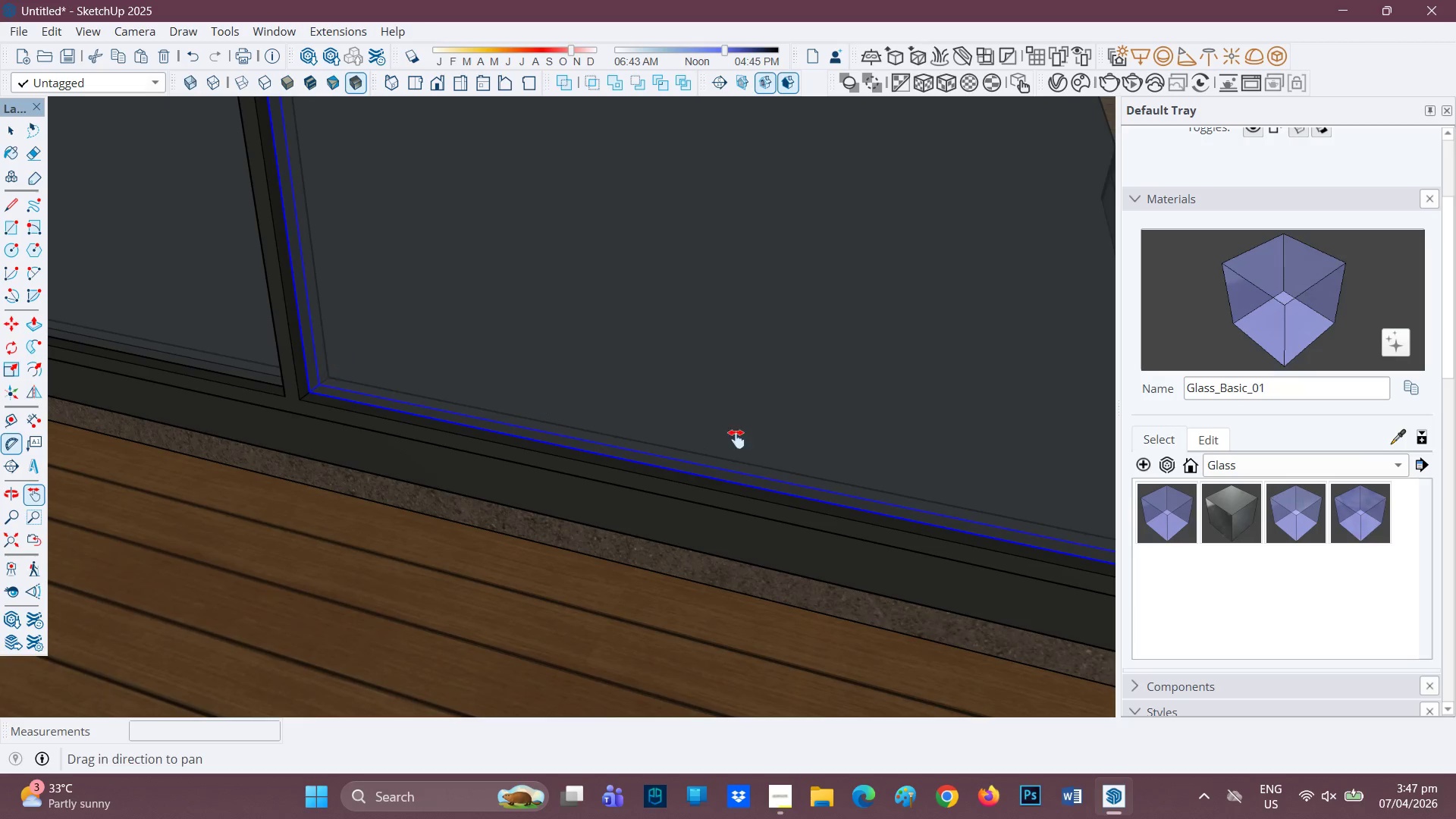 
scroll: coordinate [831, 442], scroll_direction: down, amount: 57.0
 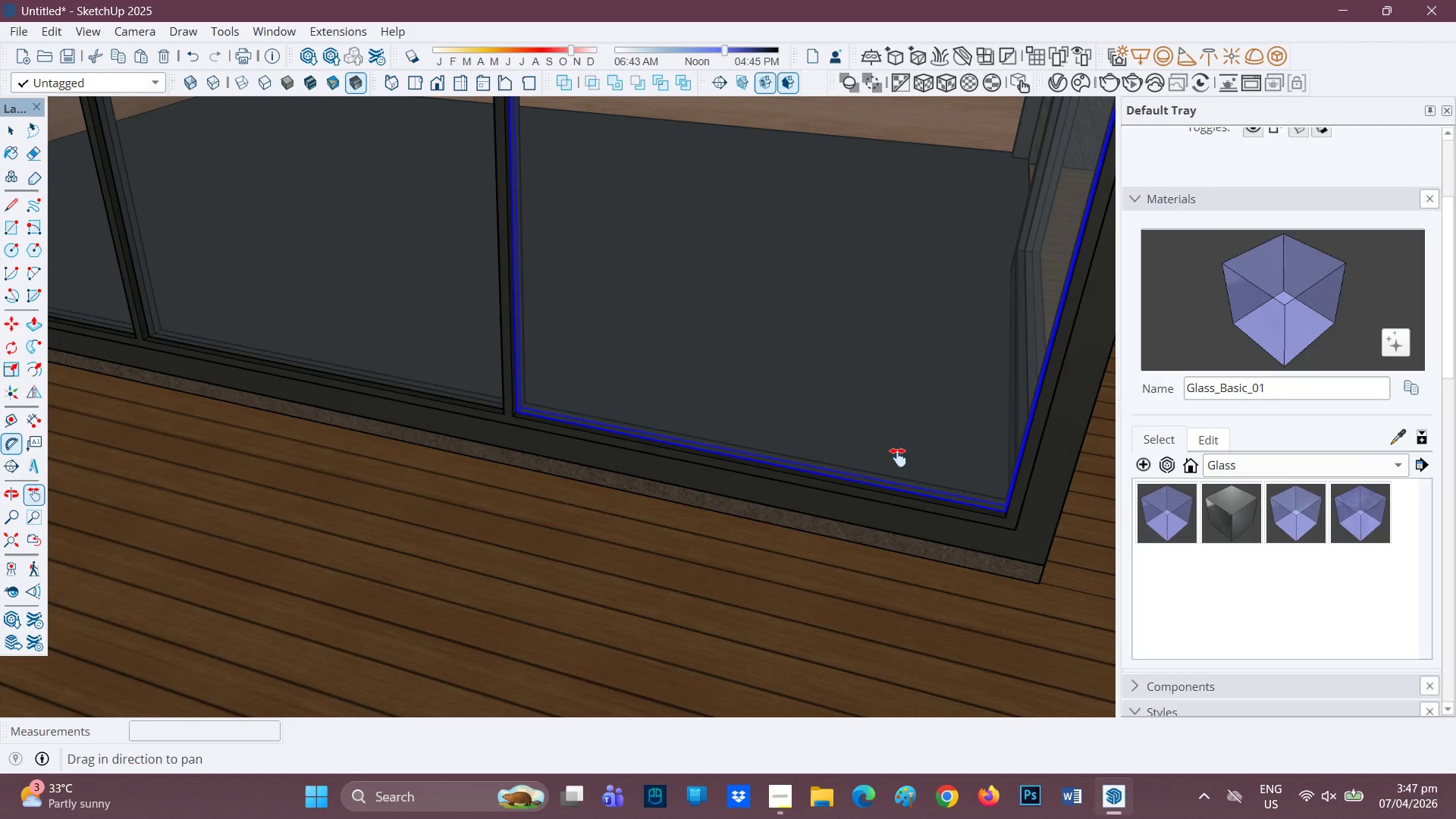 
key(Space)
 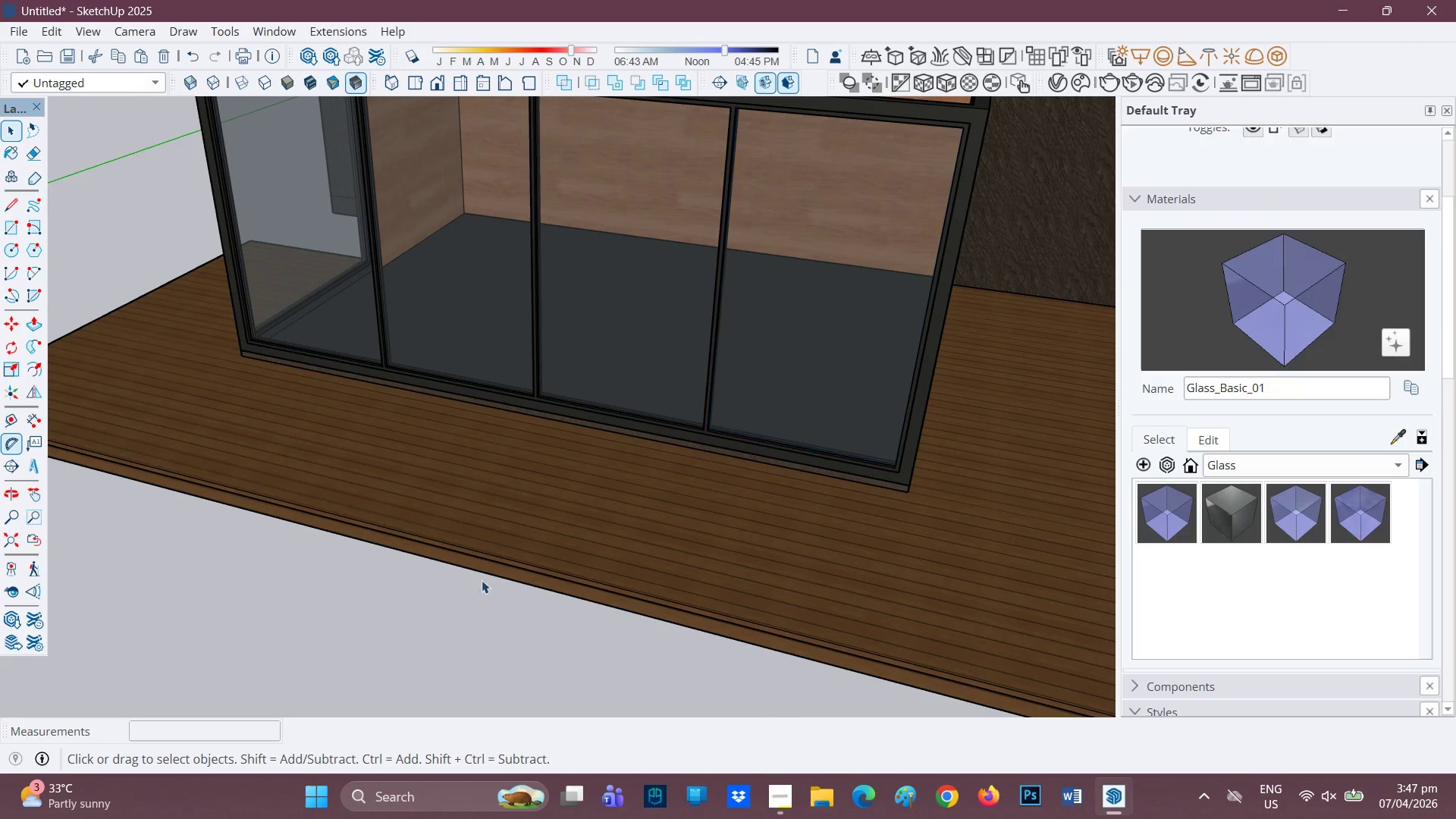 
scroll: coordinate [601, 399], scroll_direction: down, amount: 19.0
 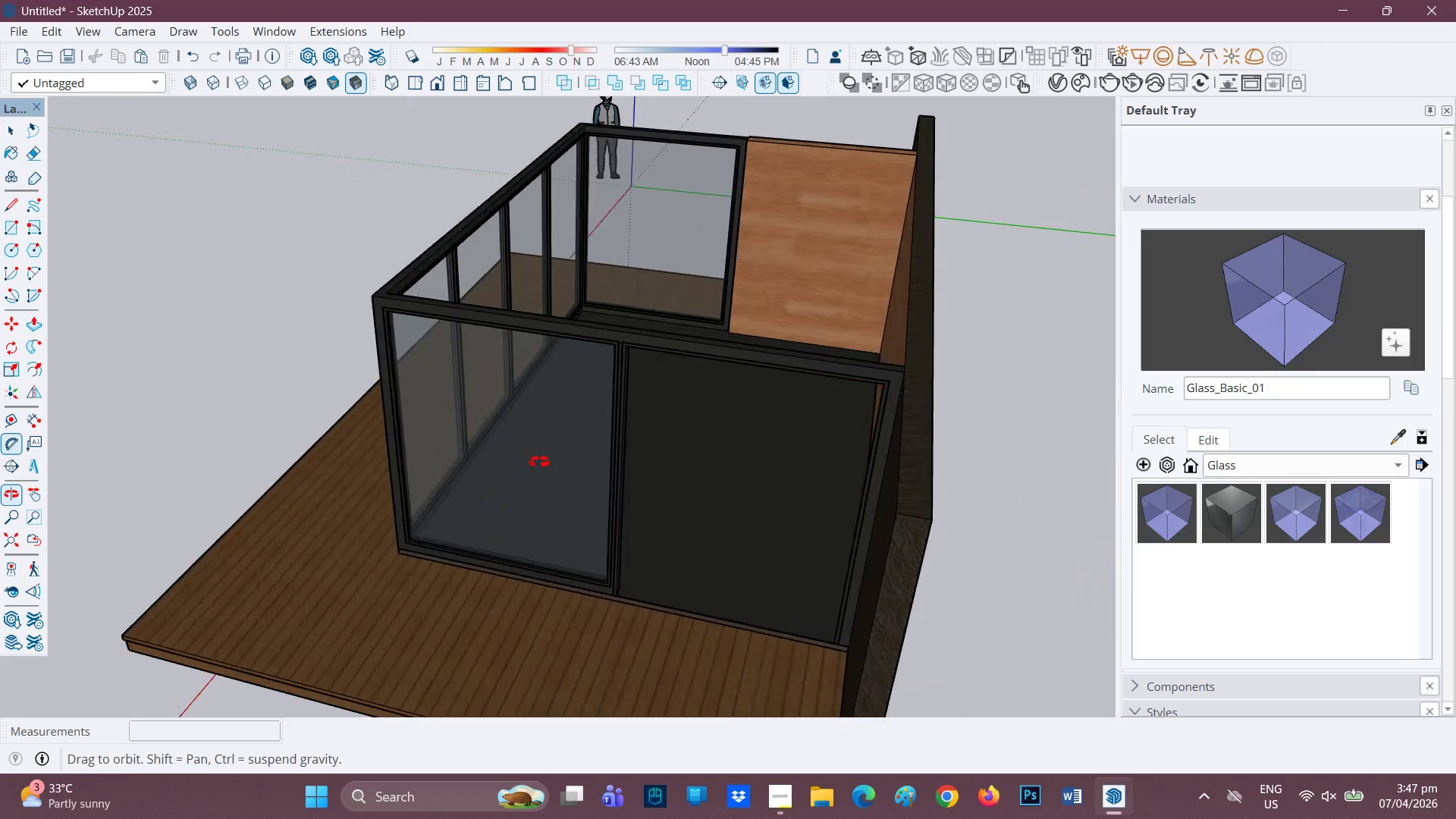 
scroll: coordinate [684, 487], scroll_direction: up, amount: 3.0
 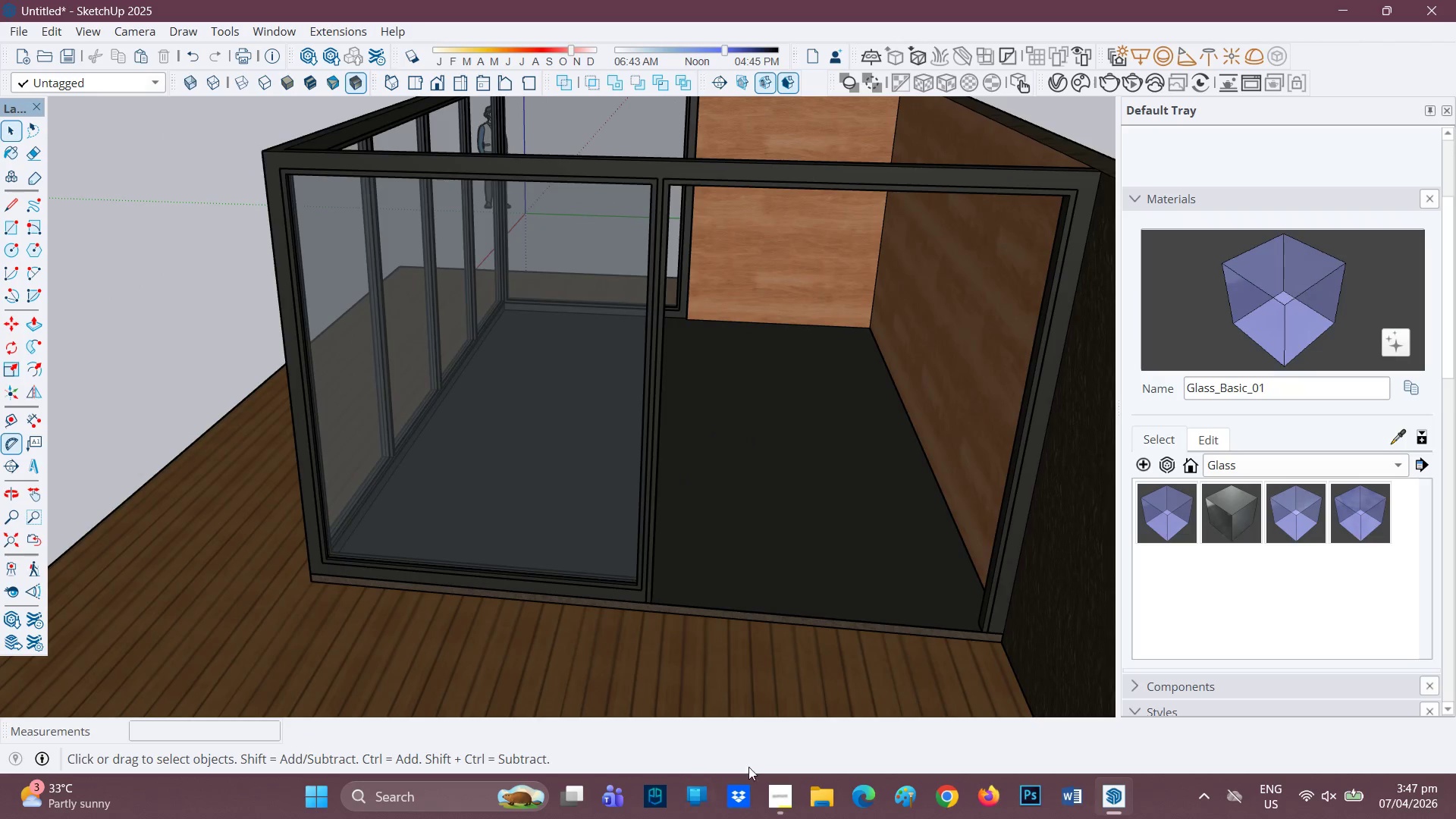 
left_click([774, 789])